 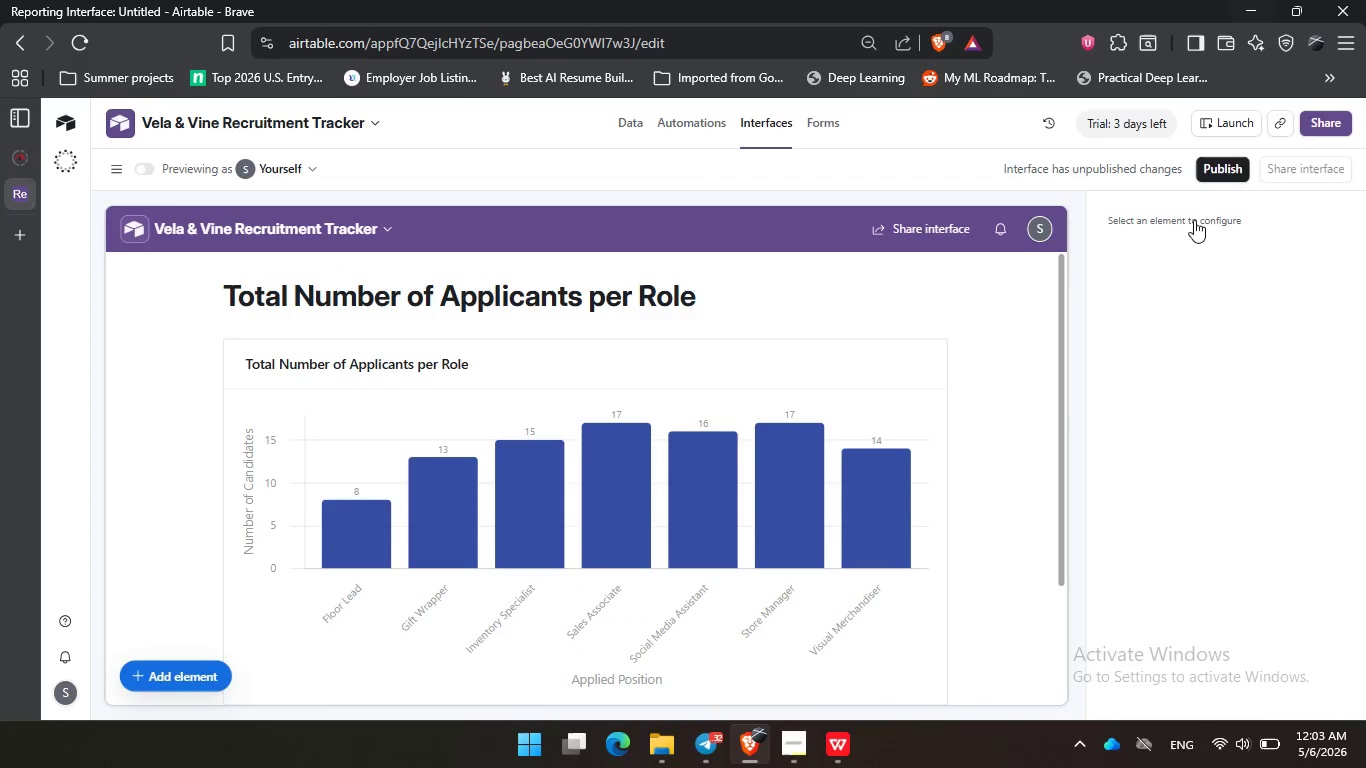 
left_click([991, 330])
 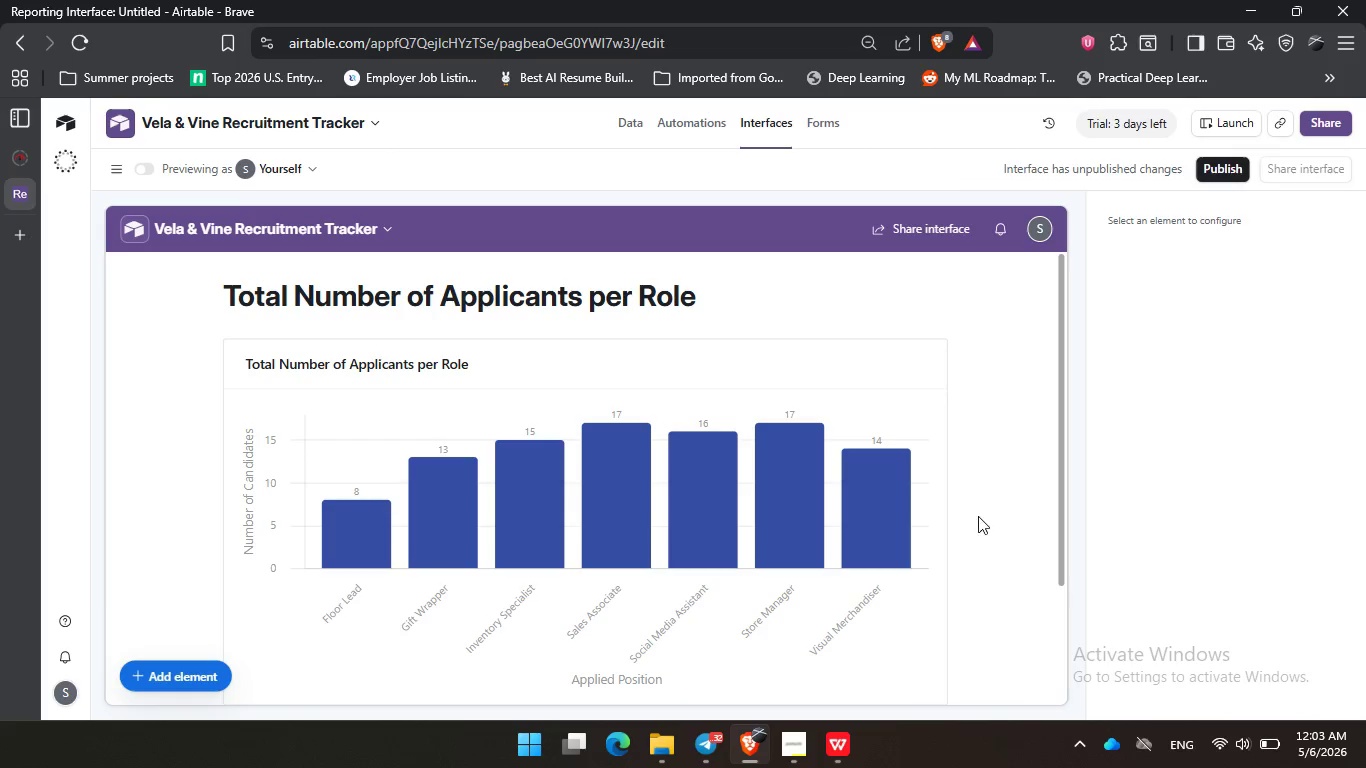 
triple_click([978, 516])
 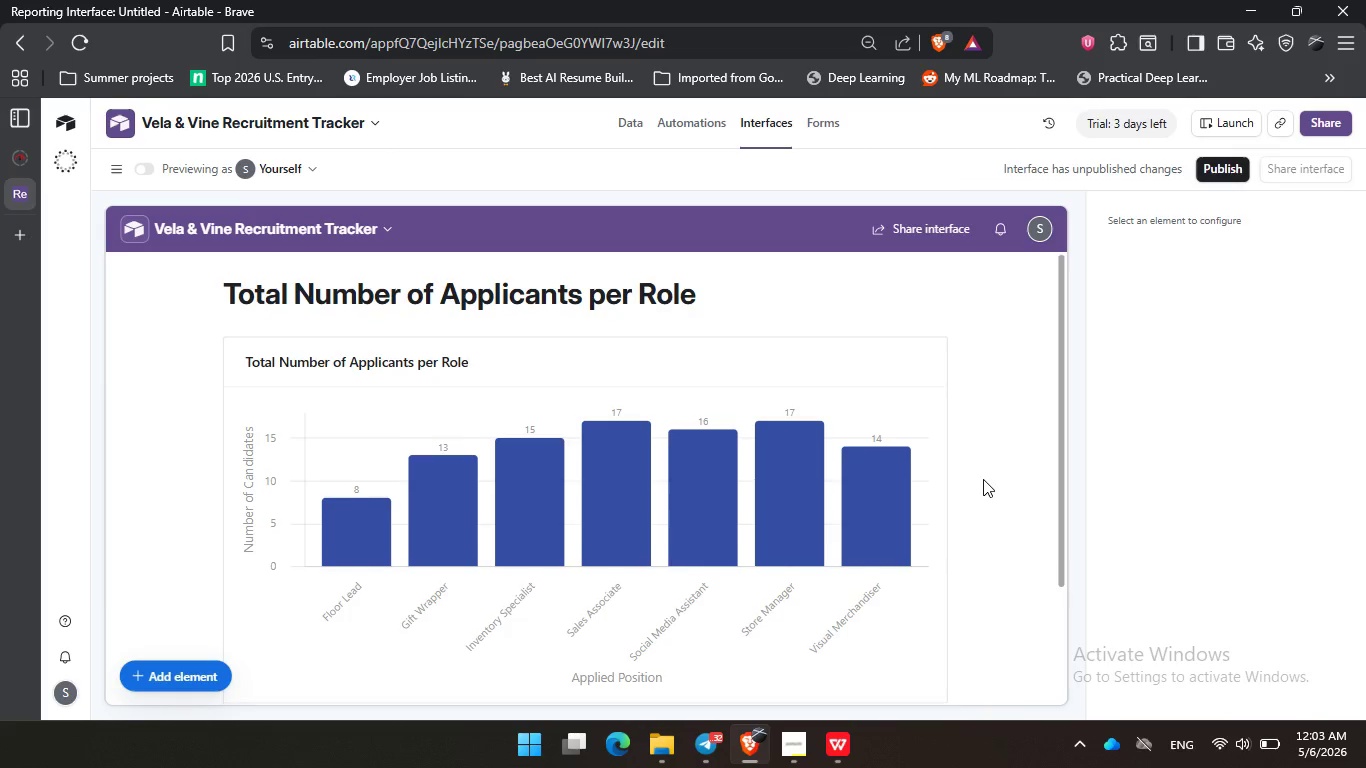 
scroll: coordinate [983, 479], scroll_direction: down, amount: 1.0
 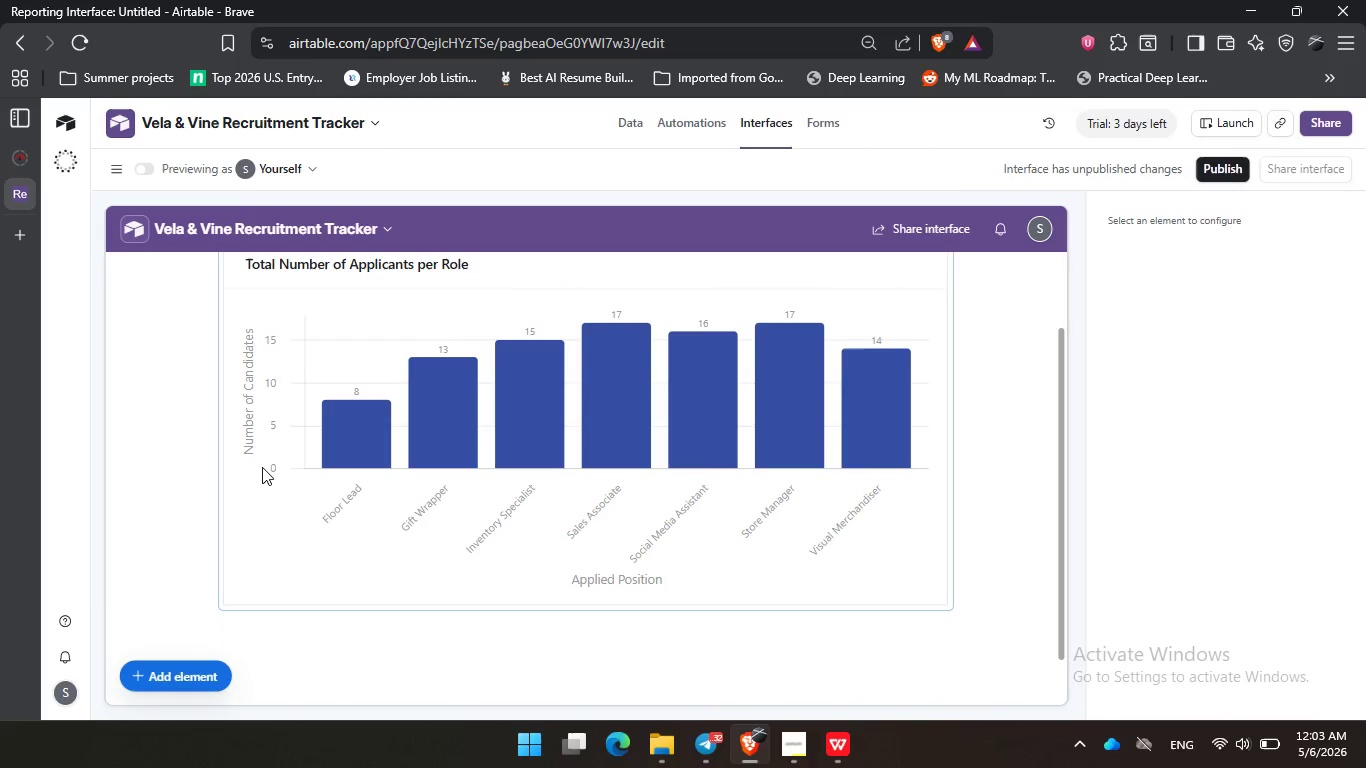 
wait(8.1)
 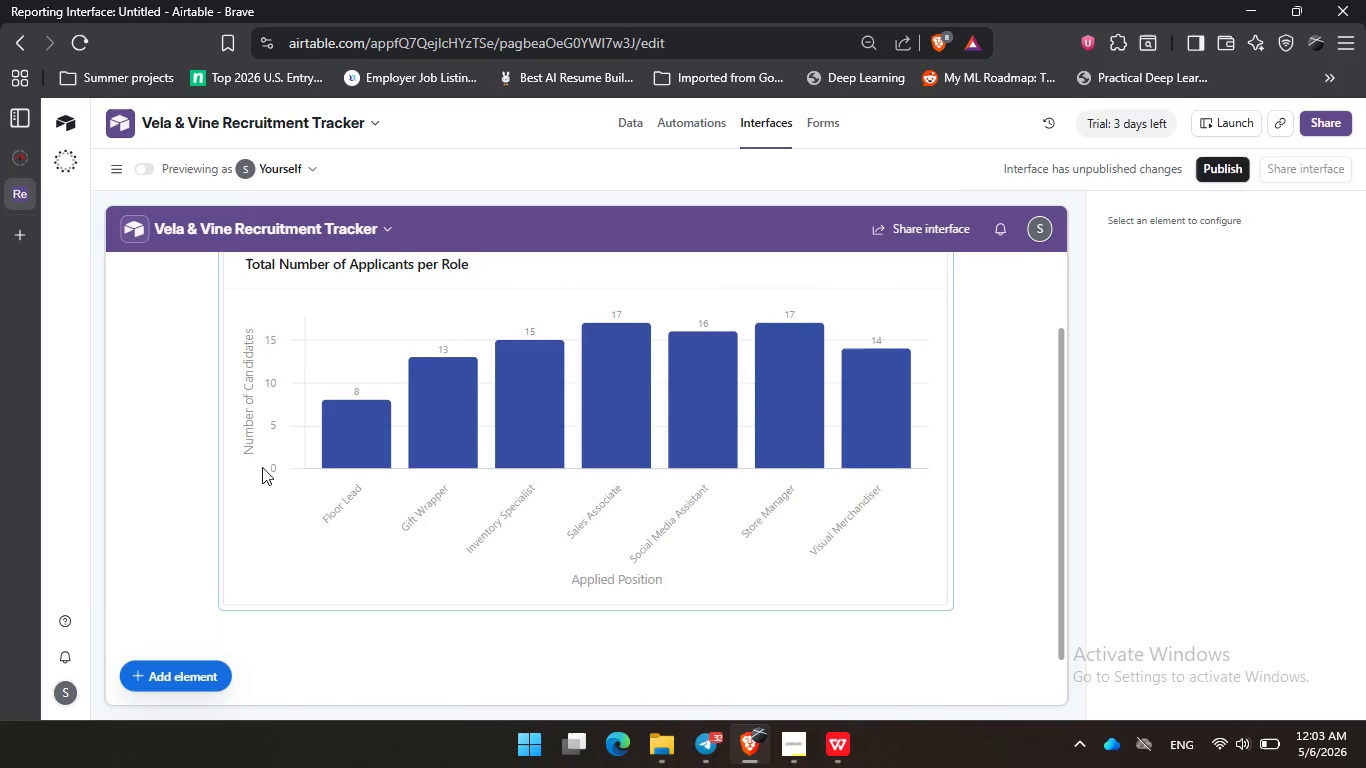 
scroll: coordinate [1005, 392], scroll_direction: up, amount: 1.0
 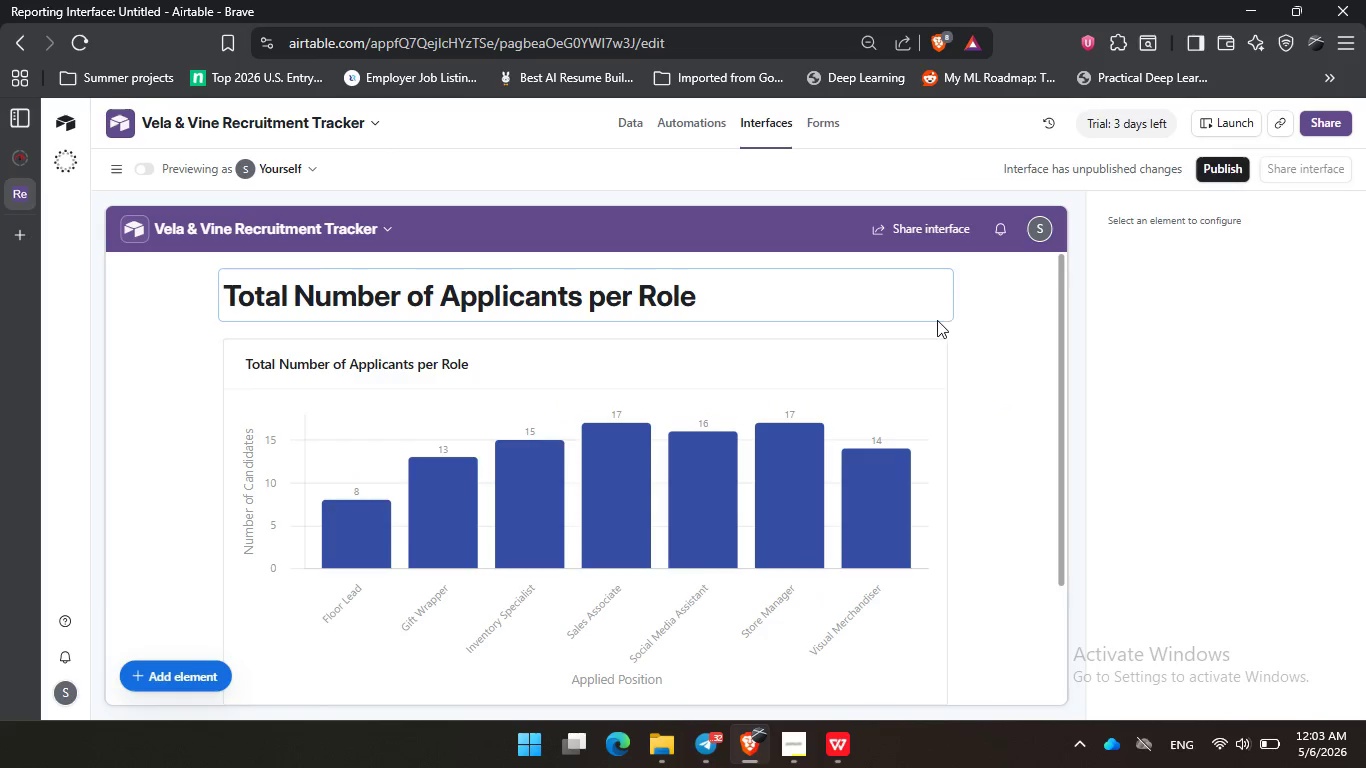 
left_click([1024, 376])
 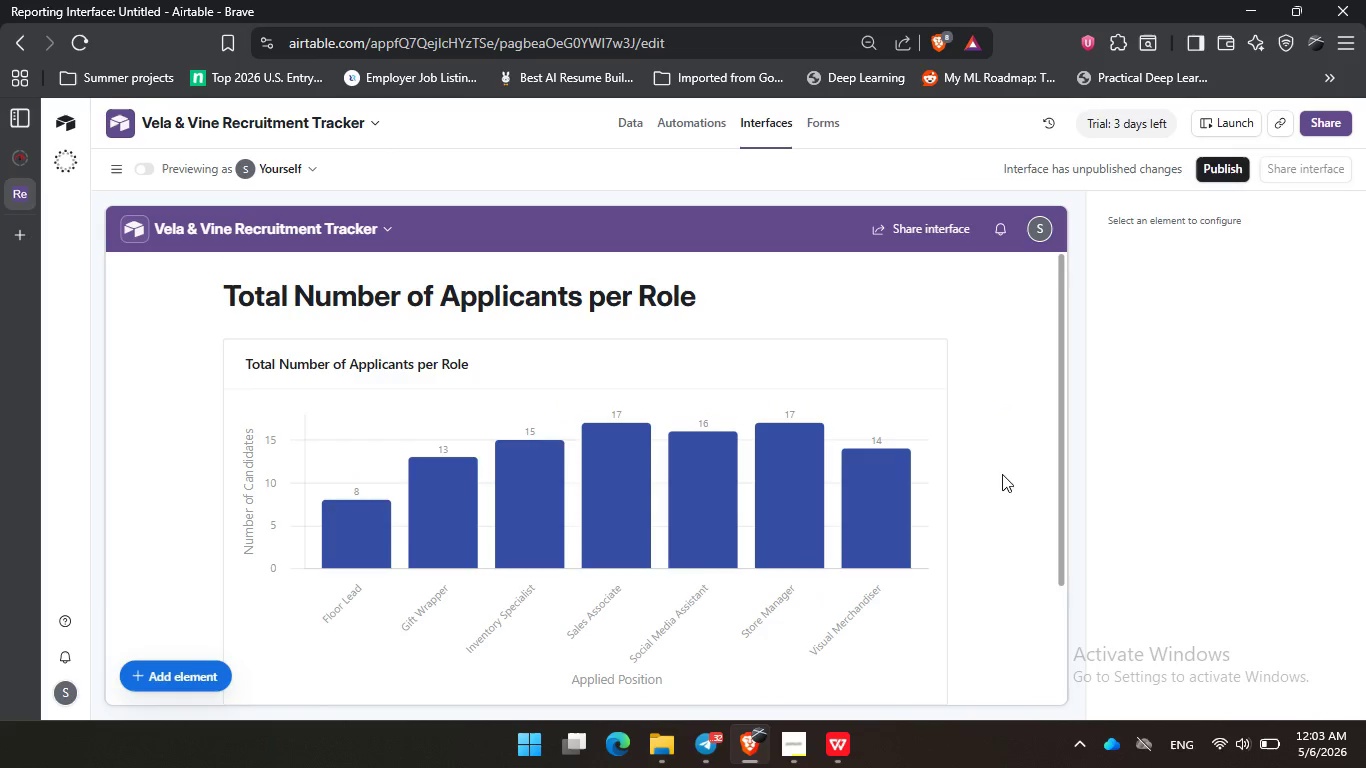 
left_click([1002, 476])
 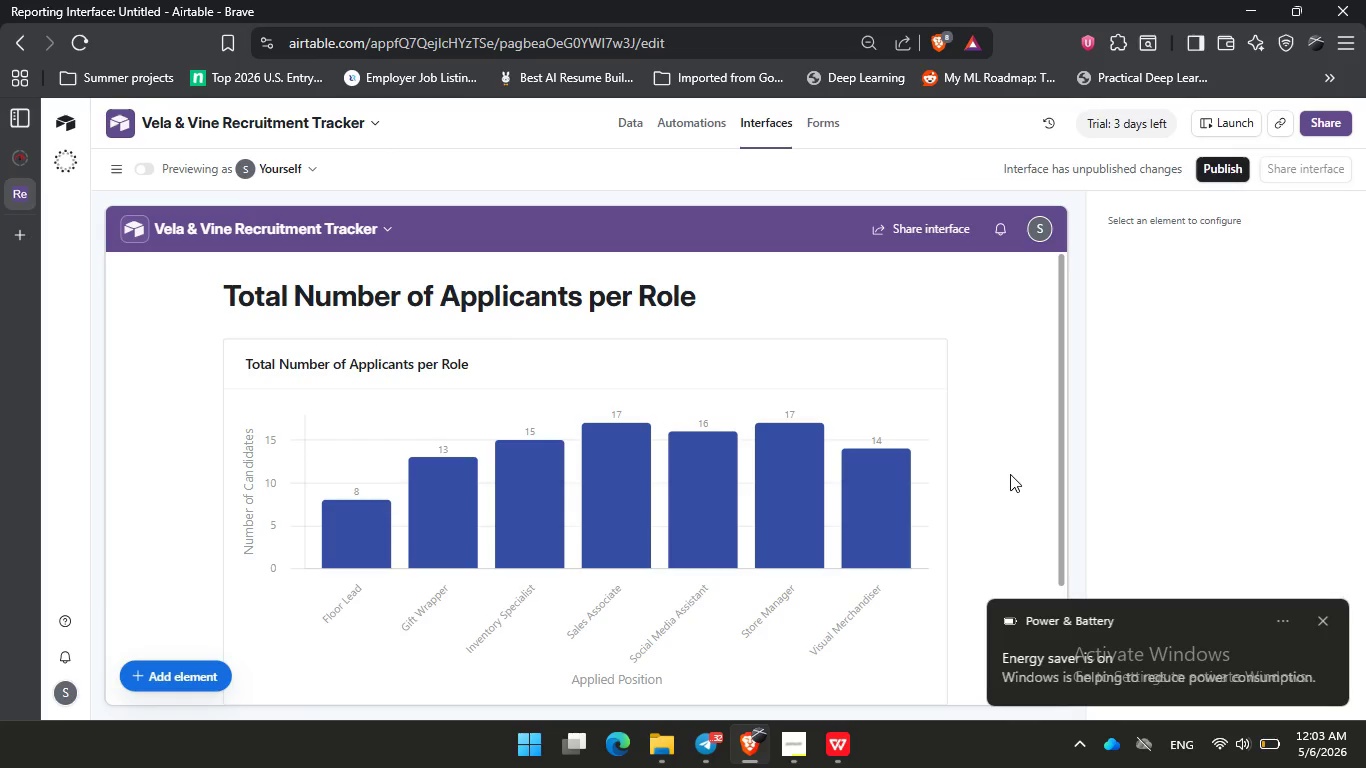 
wait(34.78)
 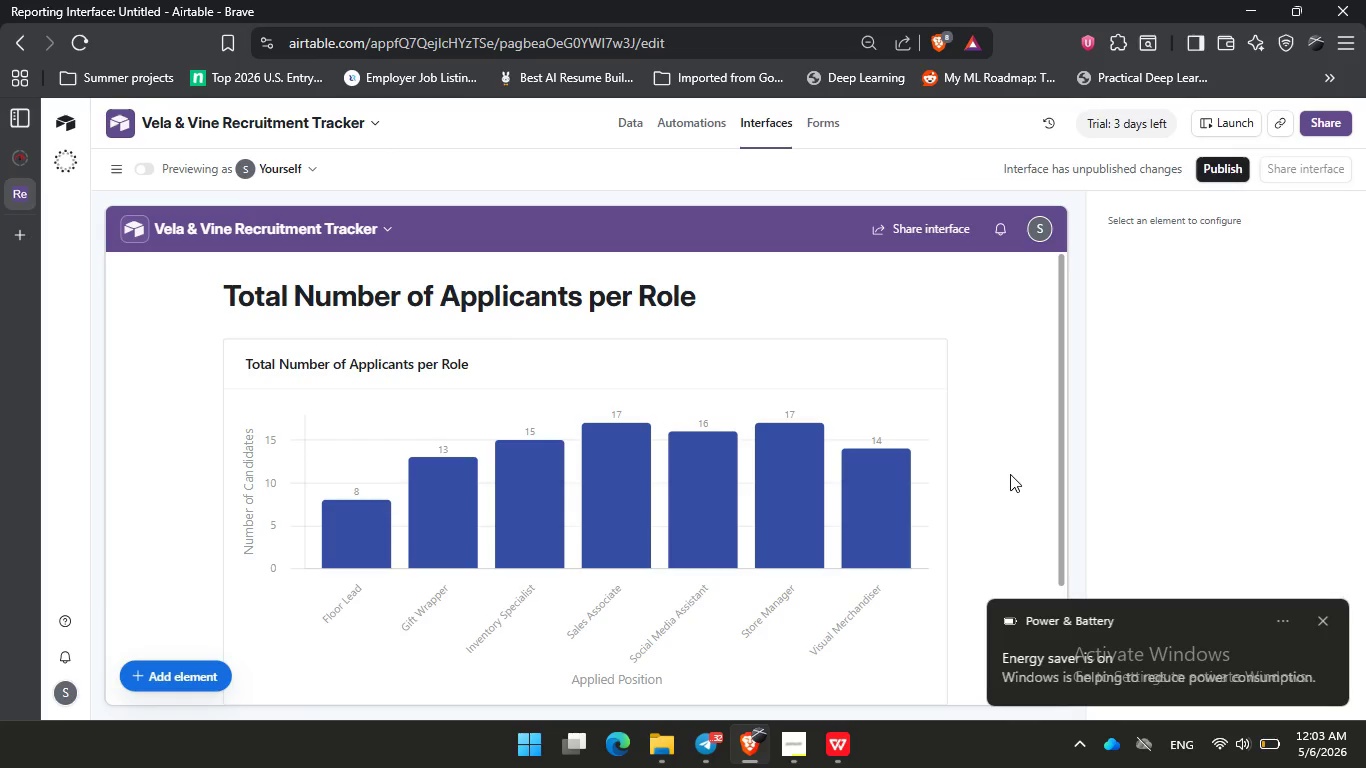 
left_click([1010, 474])
 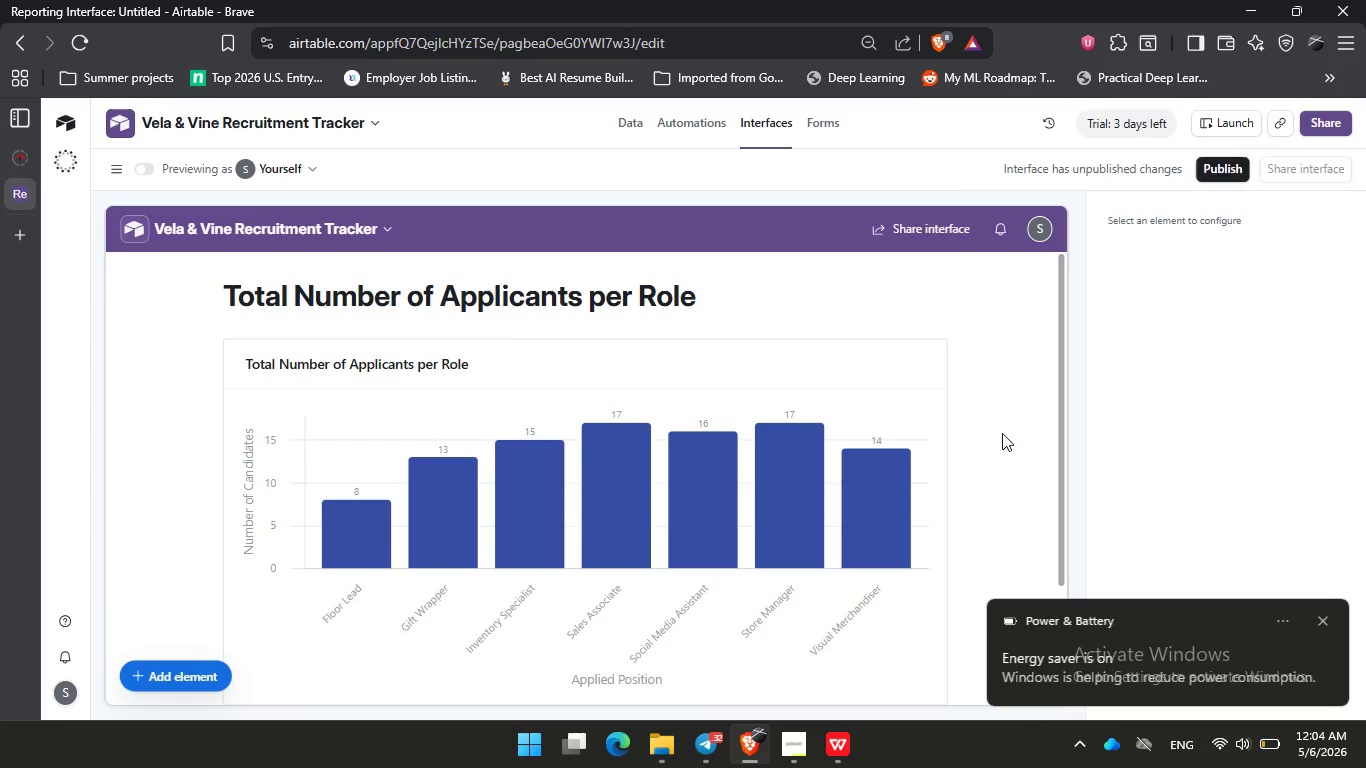 
left_click_drag(start_coordinate=[1002, 433], to_coordinate=[1005, 439])
 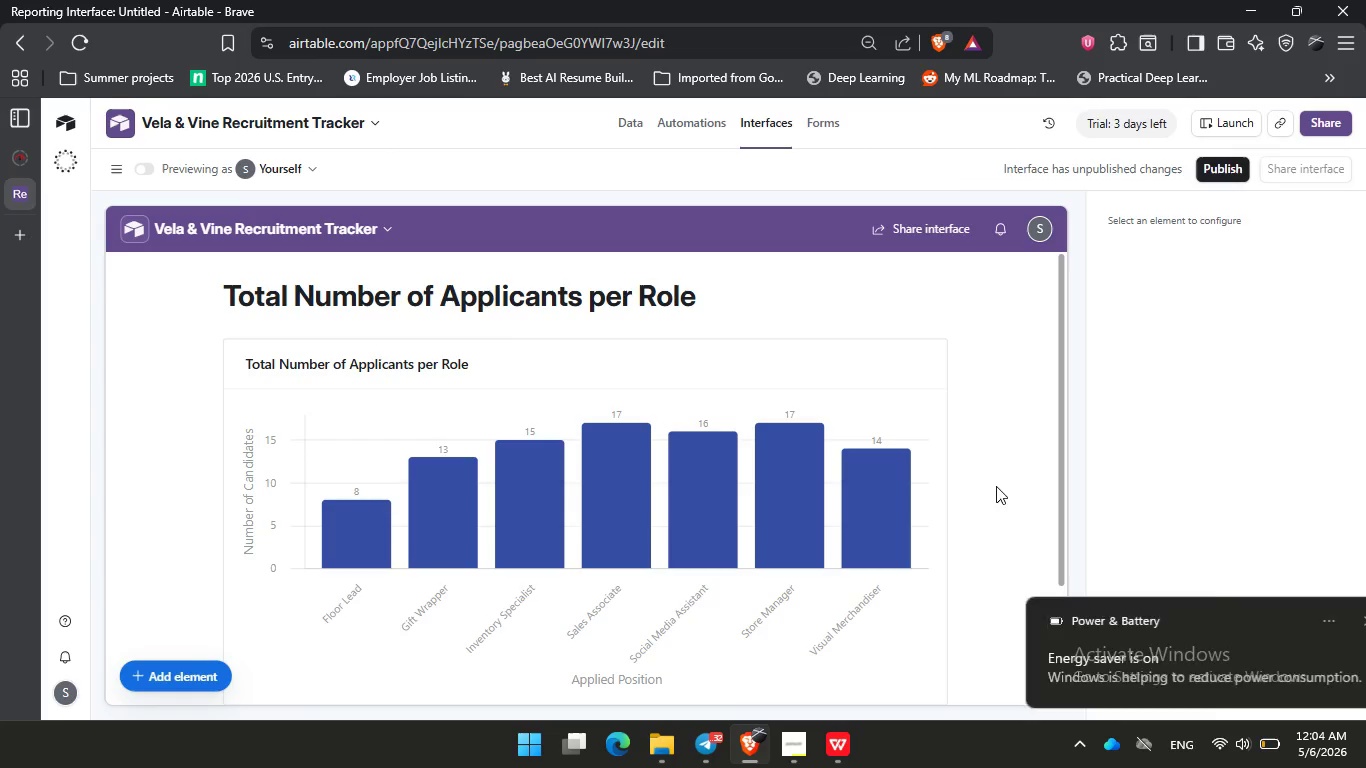 
double_click([996, 486])
 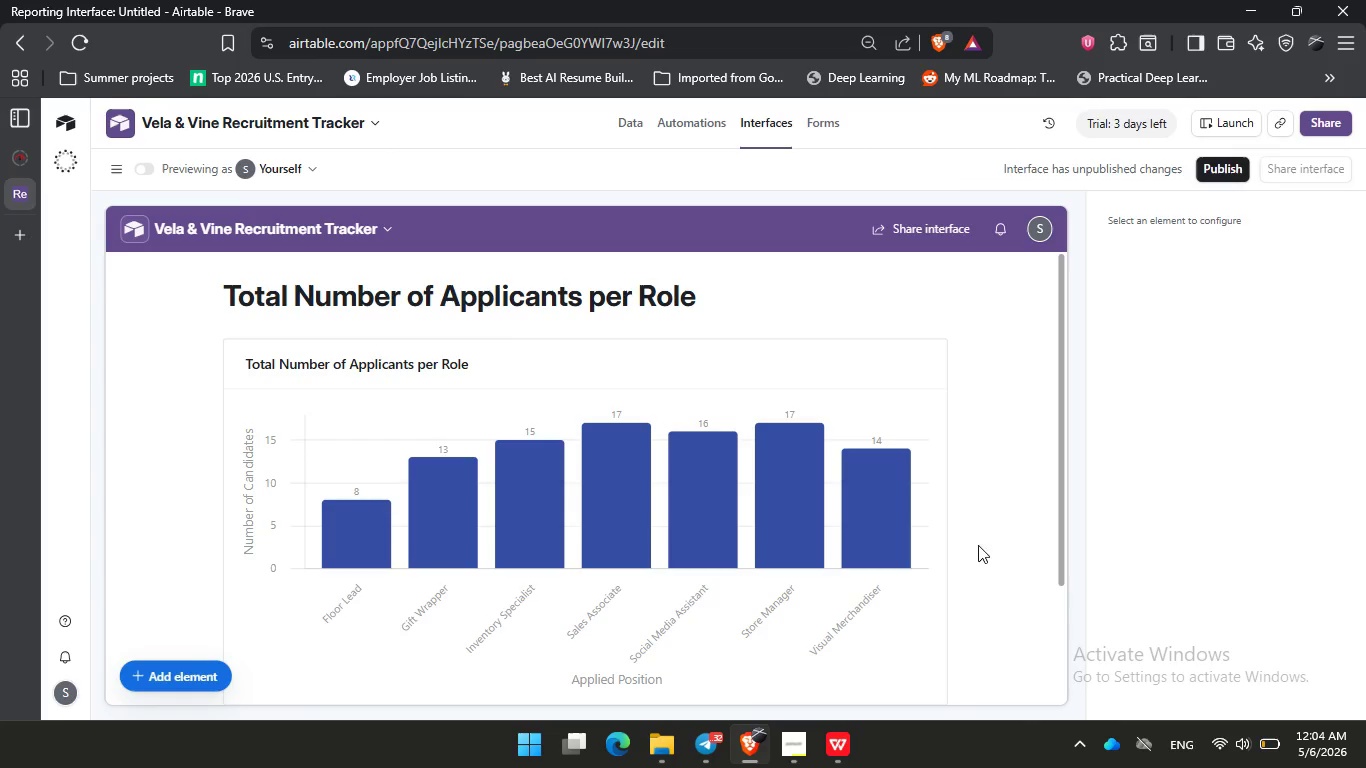 
triple_click([977, 547])
 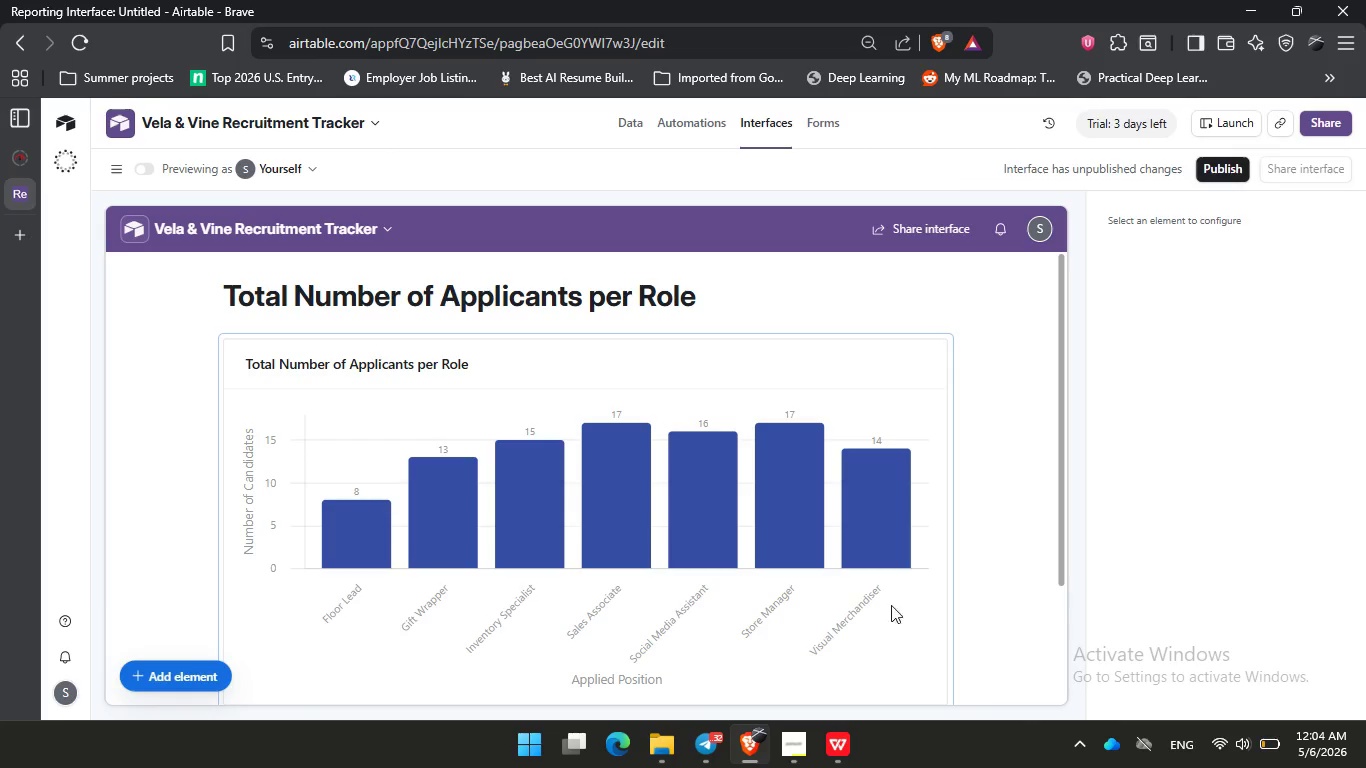 
left_click([857, 618])
 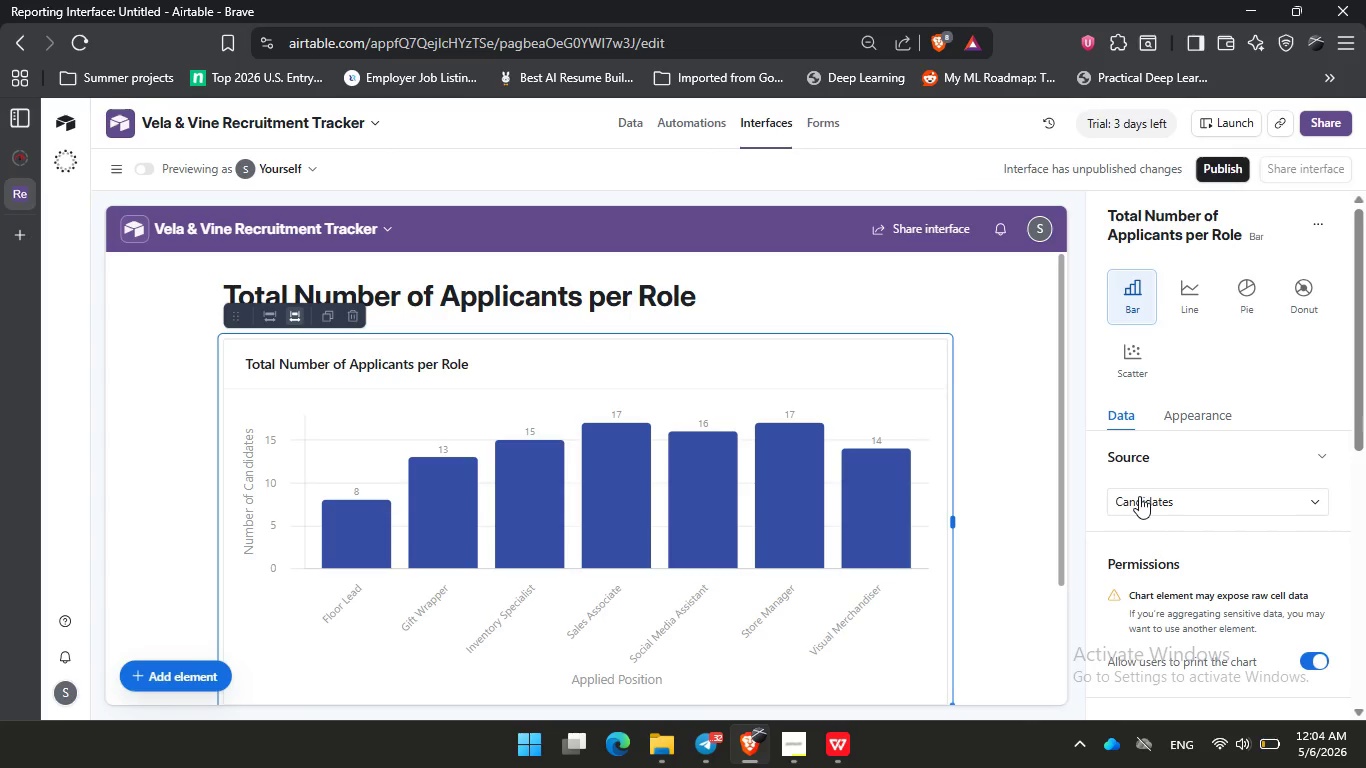 
scroll: coordinate [1139, 496], scroll_direction: down, amount: 2.0
 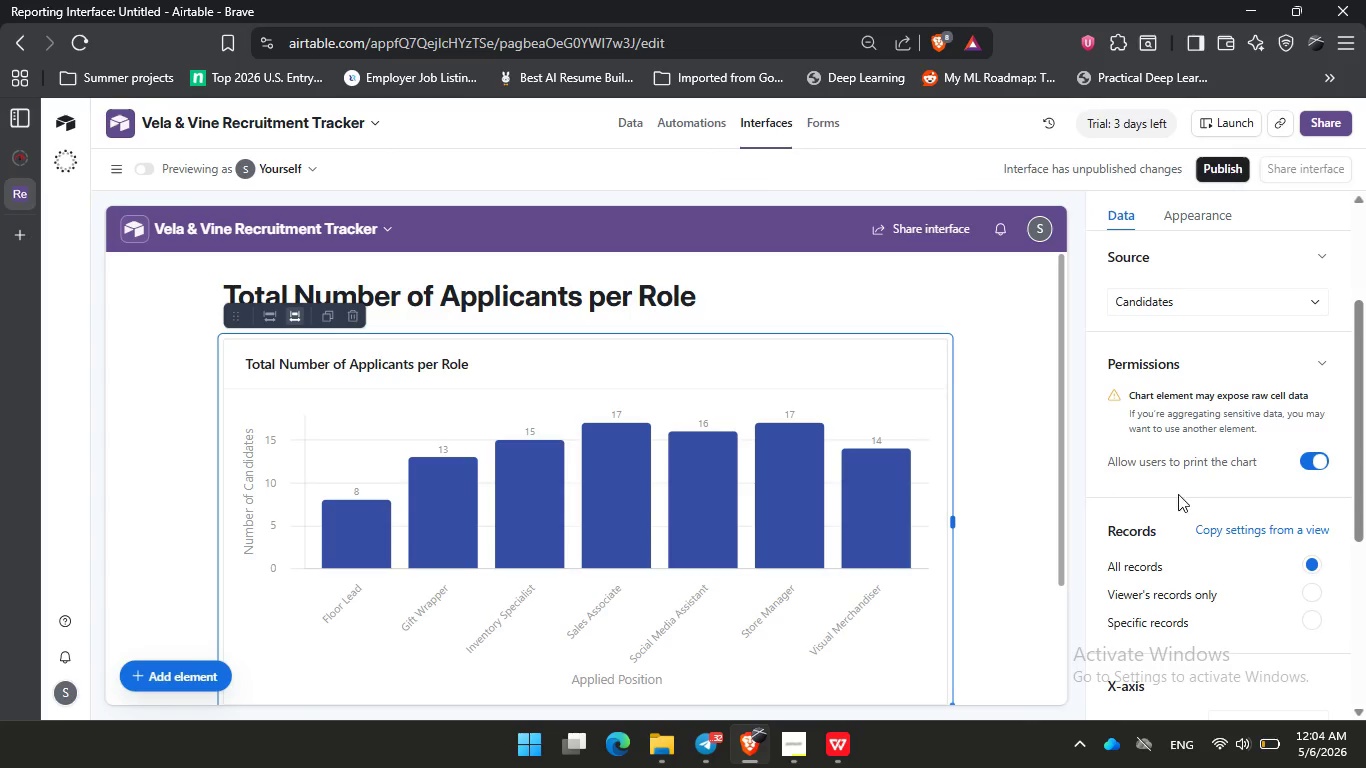 
left_click([1178, 494])
 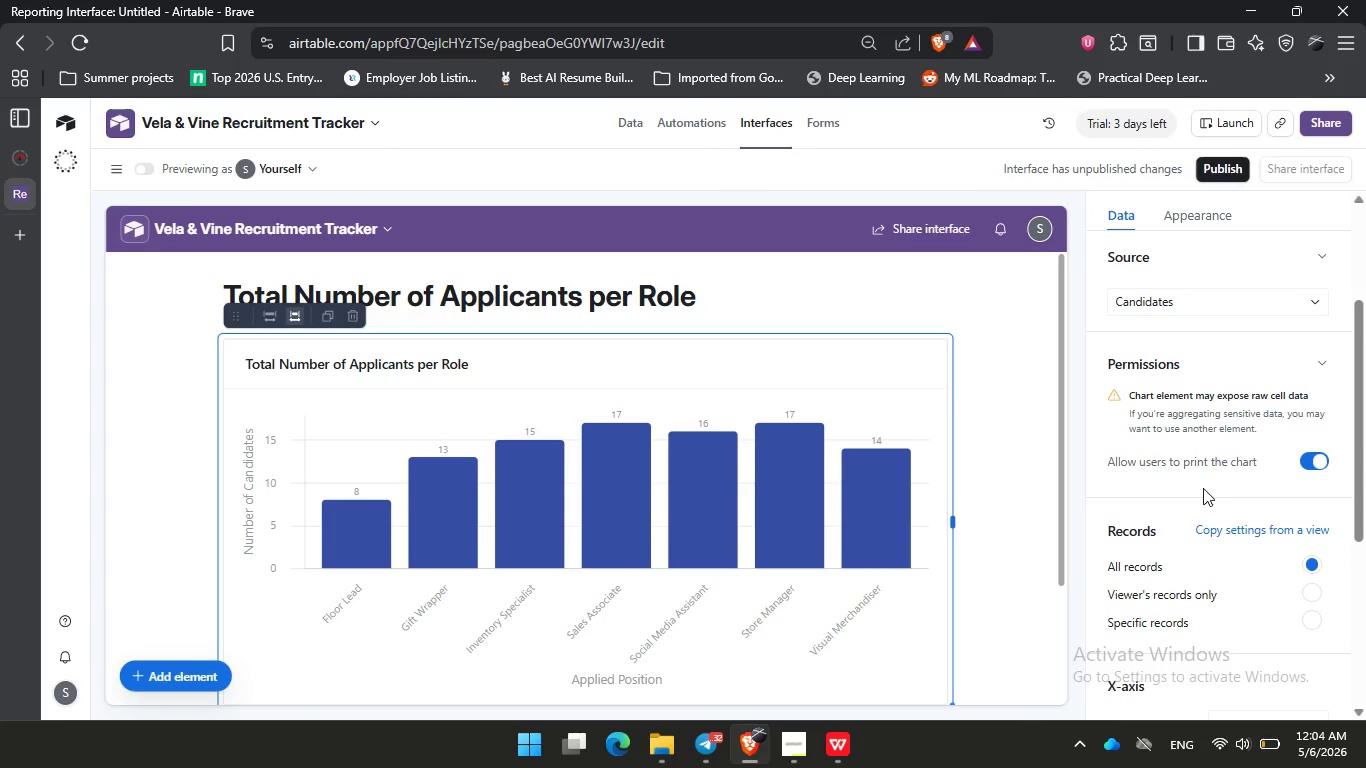 
triple_click([1213, 488])
 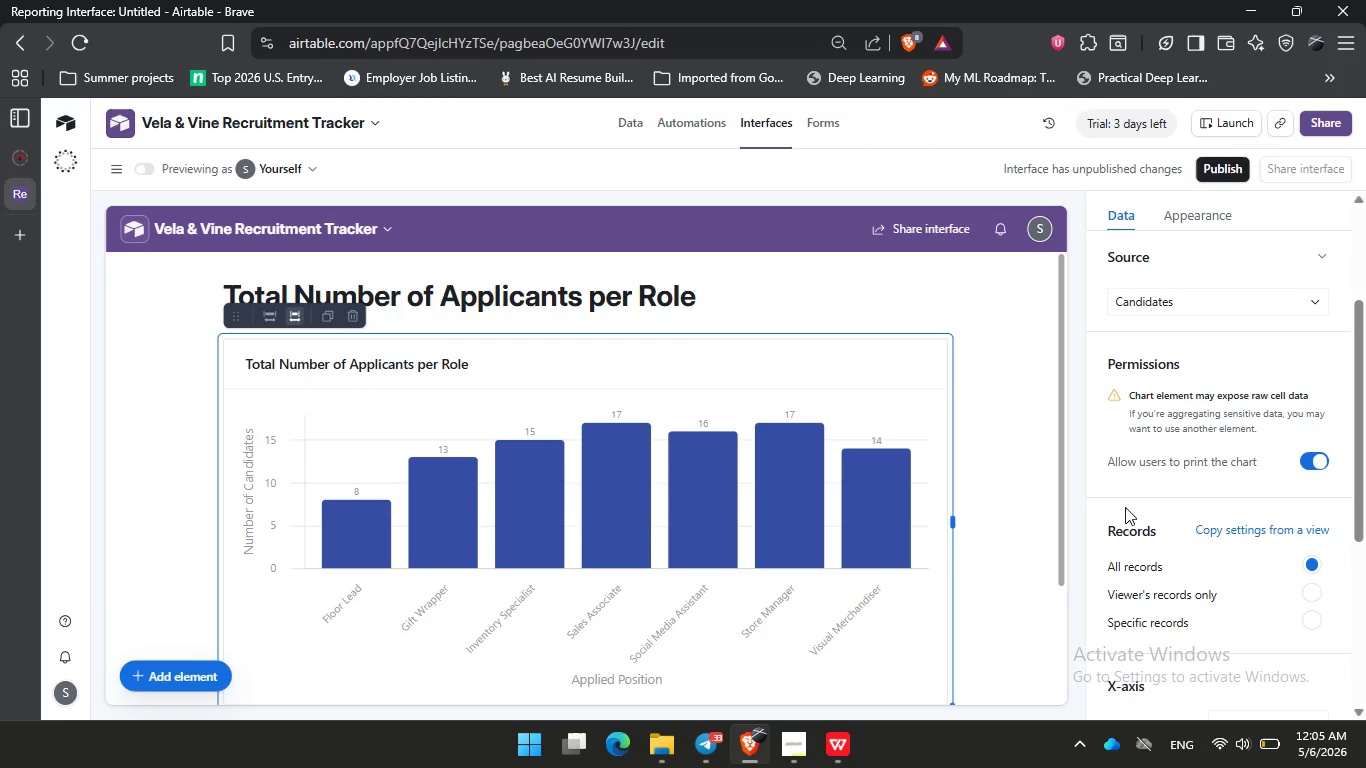 
wait(56.48)
 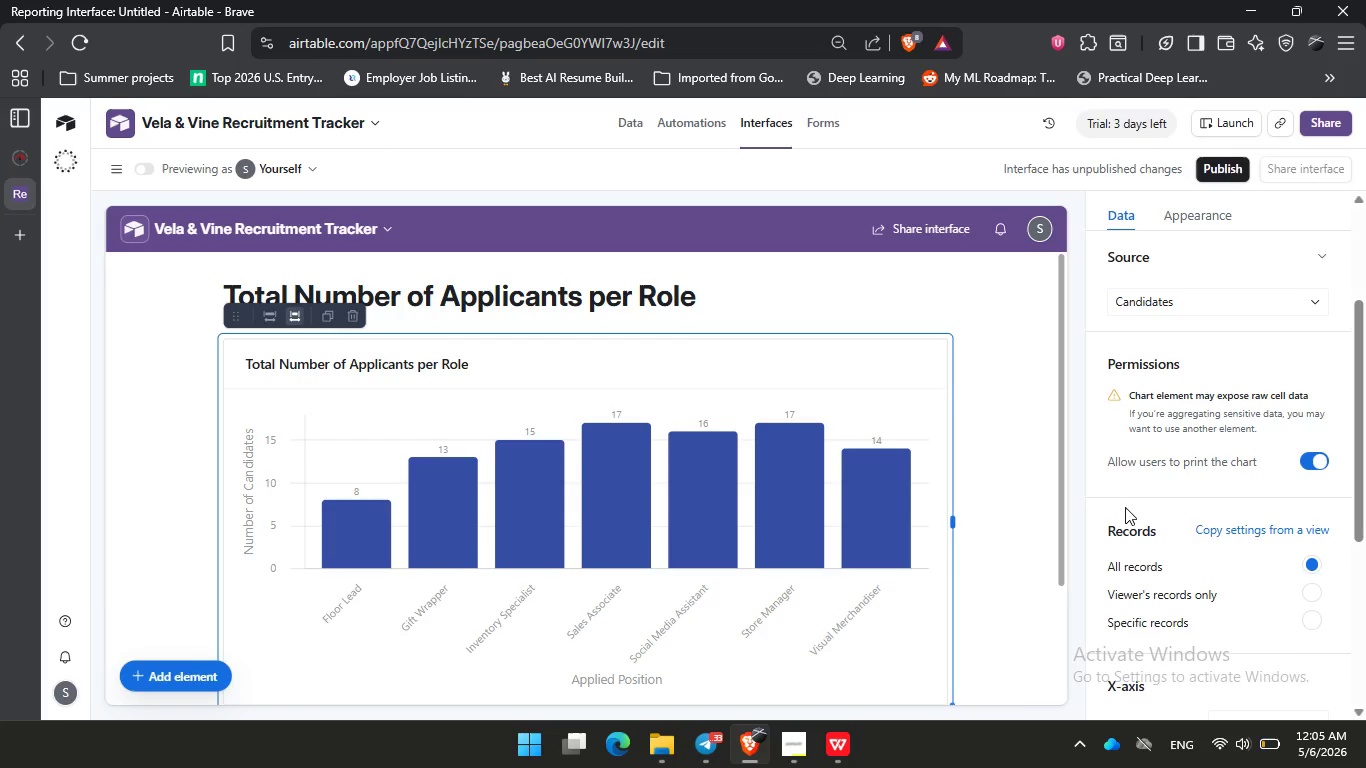 
scroll: coordinate [1167, 493], scroll_direction: down, amount: 3.0
 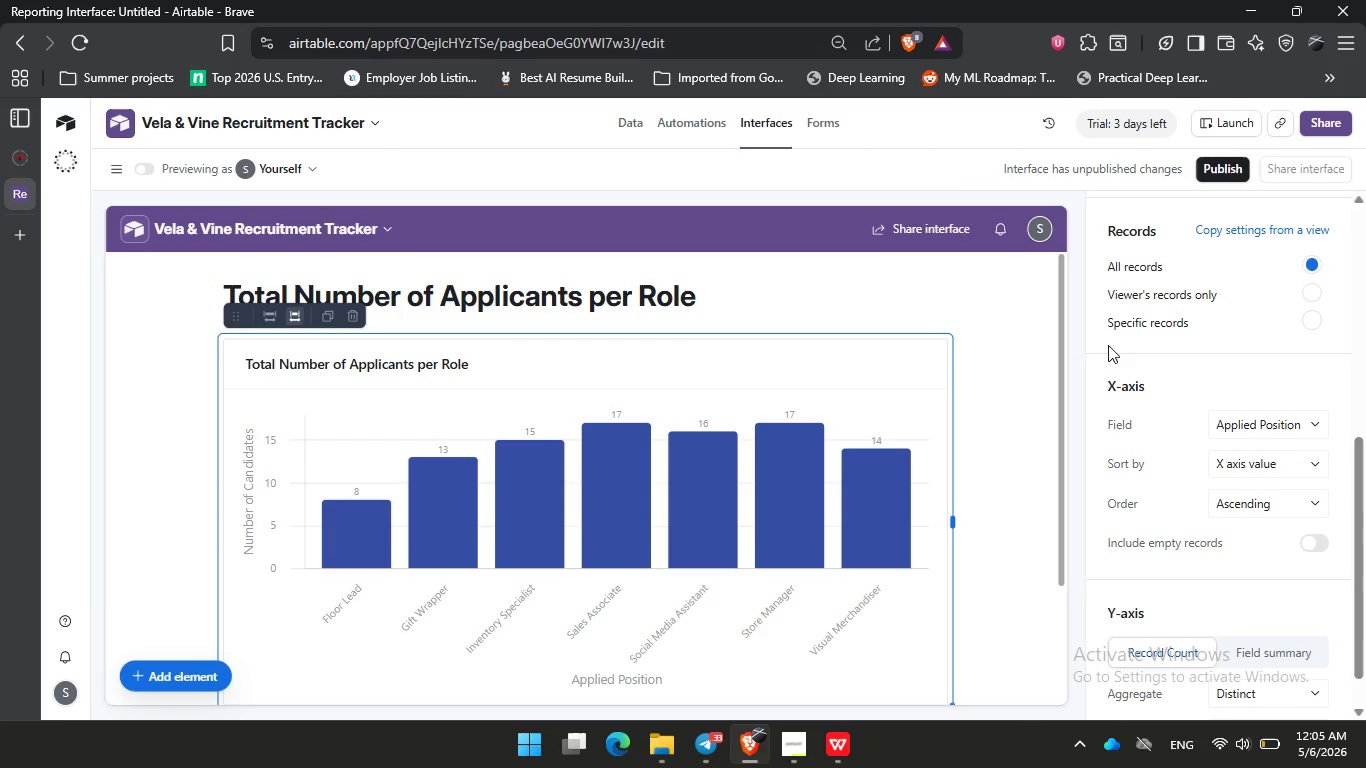 
triple_click([1169, 344])
 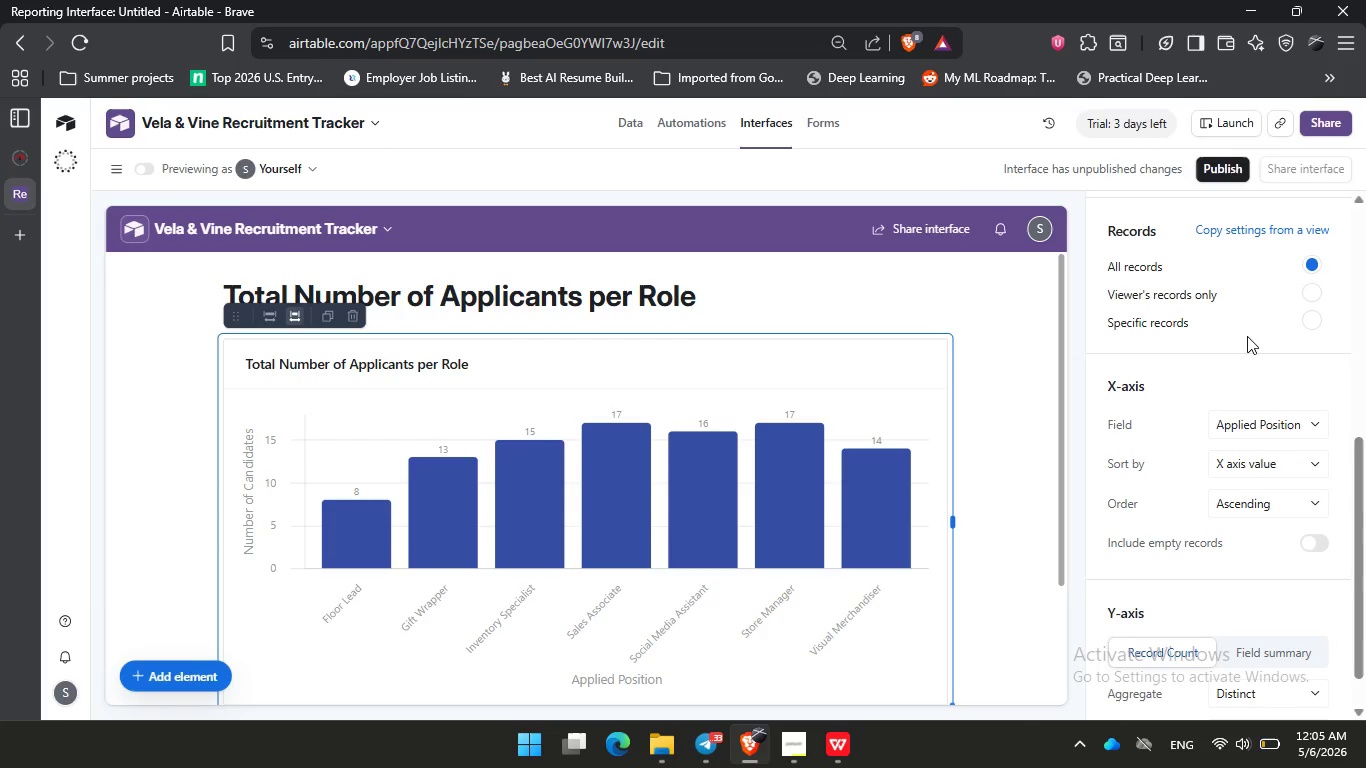 
triple_click([1261, 336])
 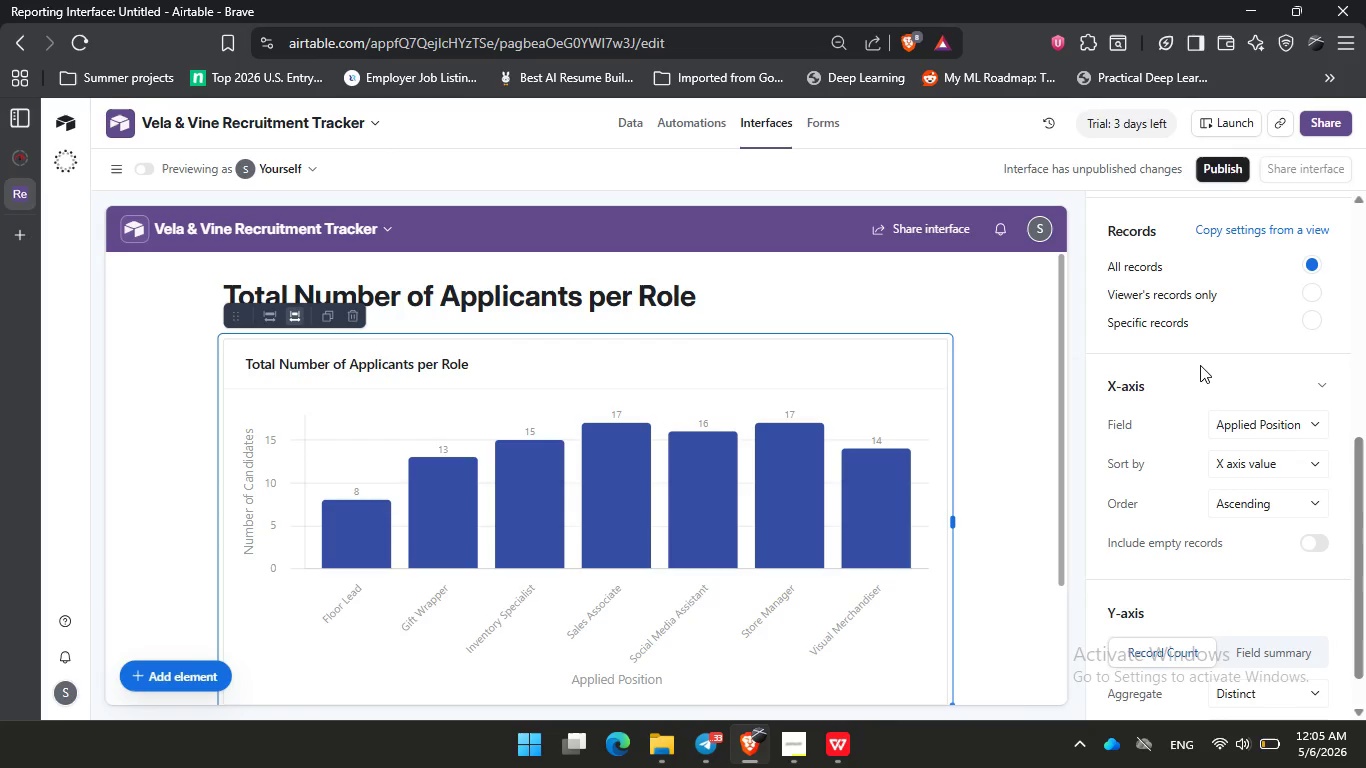 
wait(50.42)
 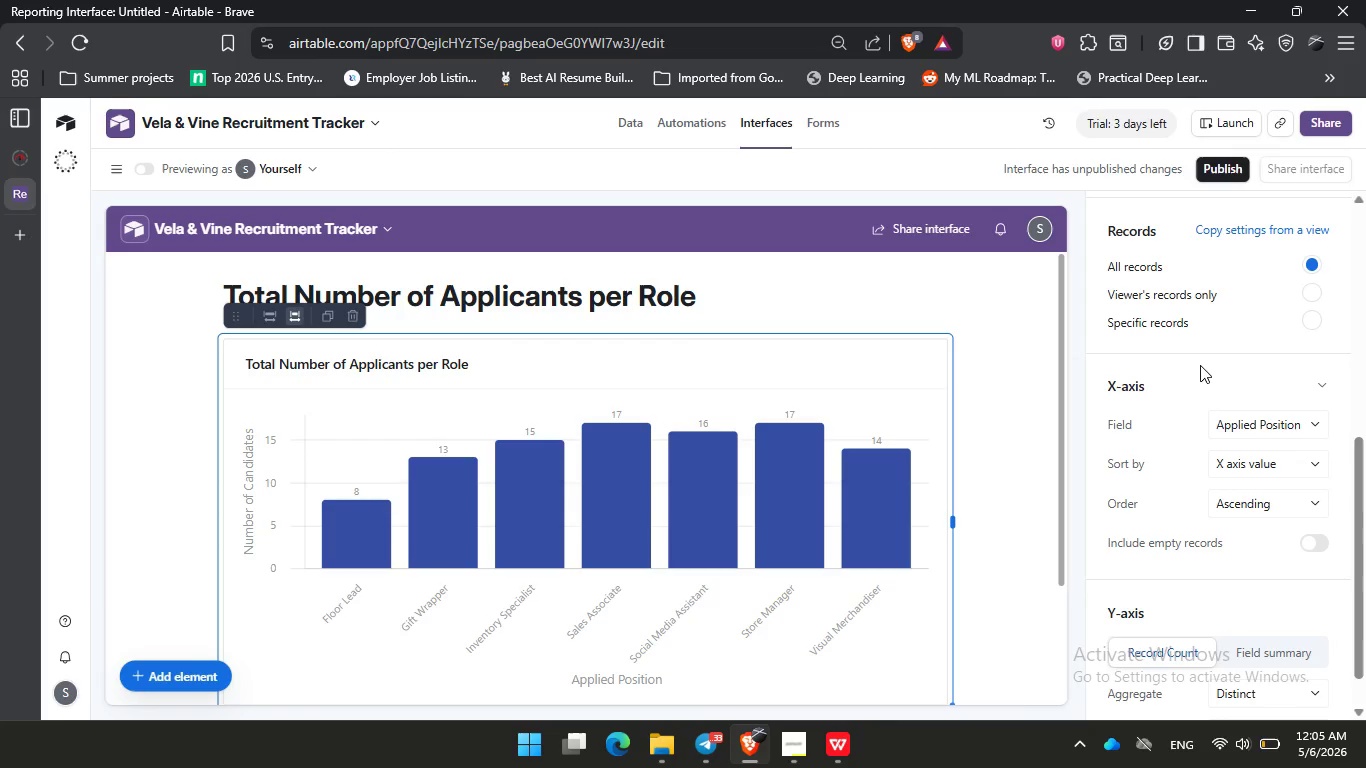 
left_click([995, 423])
 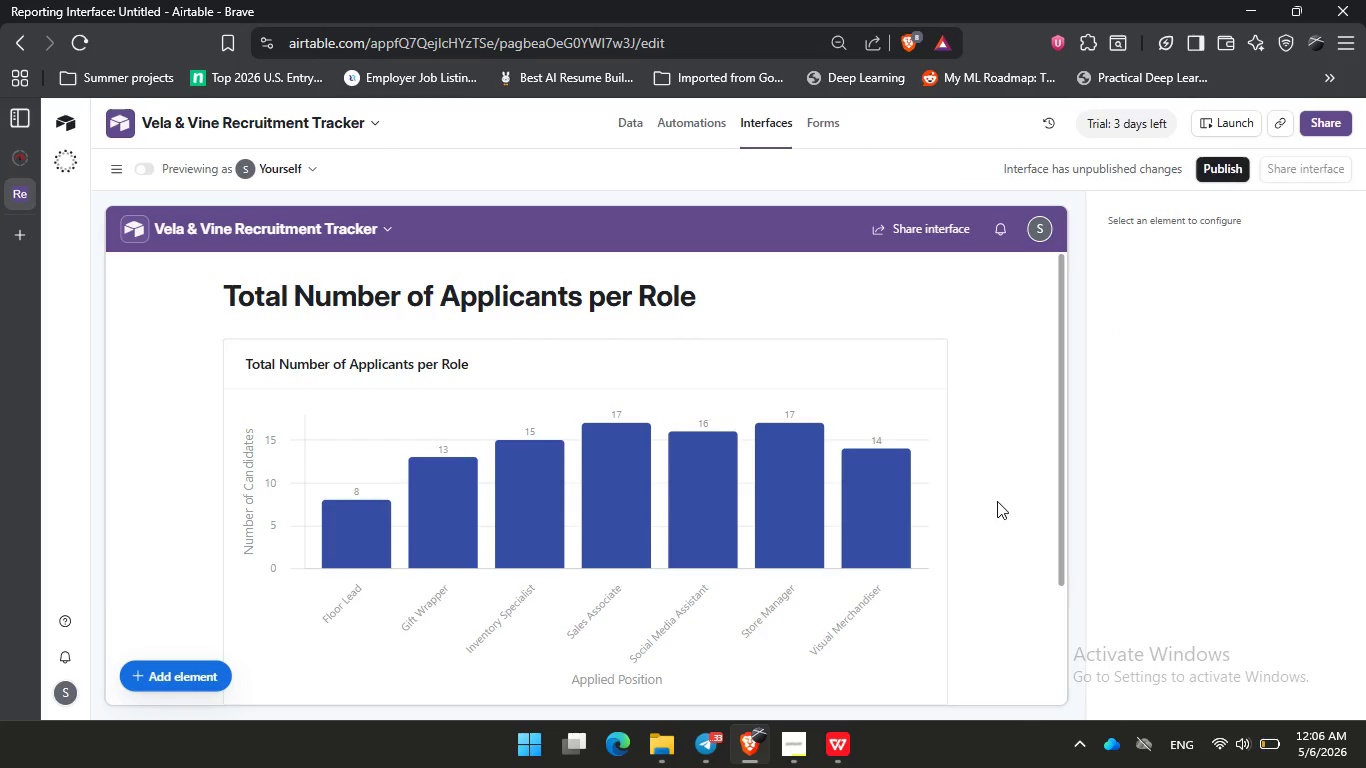 
left_click_drag(start_coordinate=[997, 501], to_coordinate=[999, 523])
 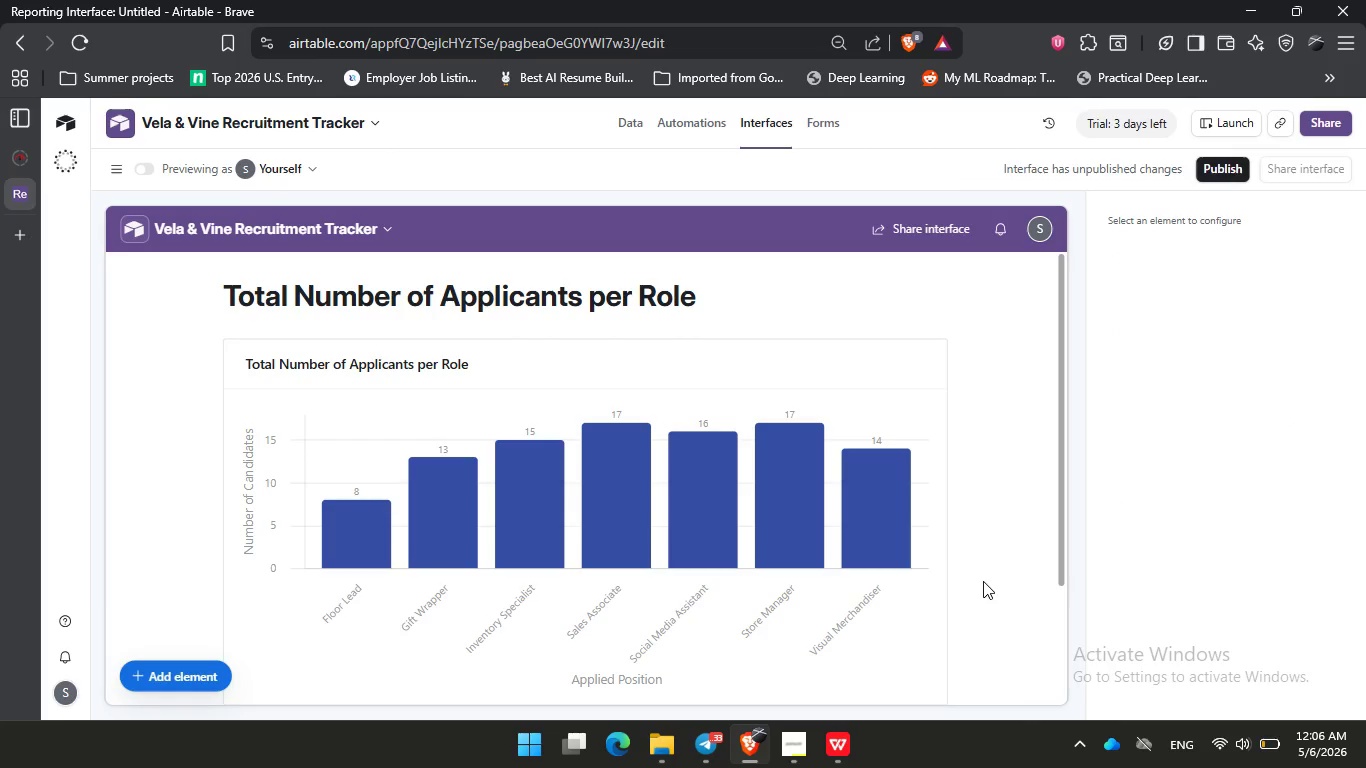 
left_click_drag(start_coordinate=[985, 581], to_coordinate=[980, 581])
 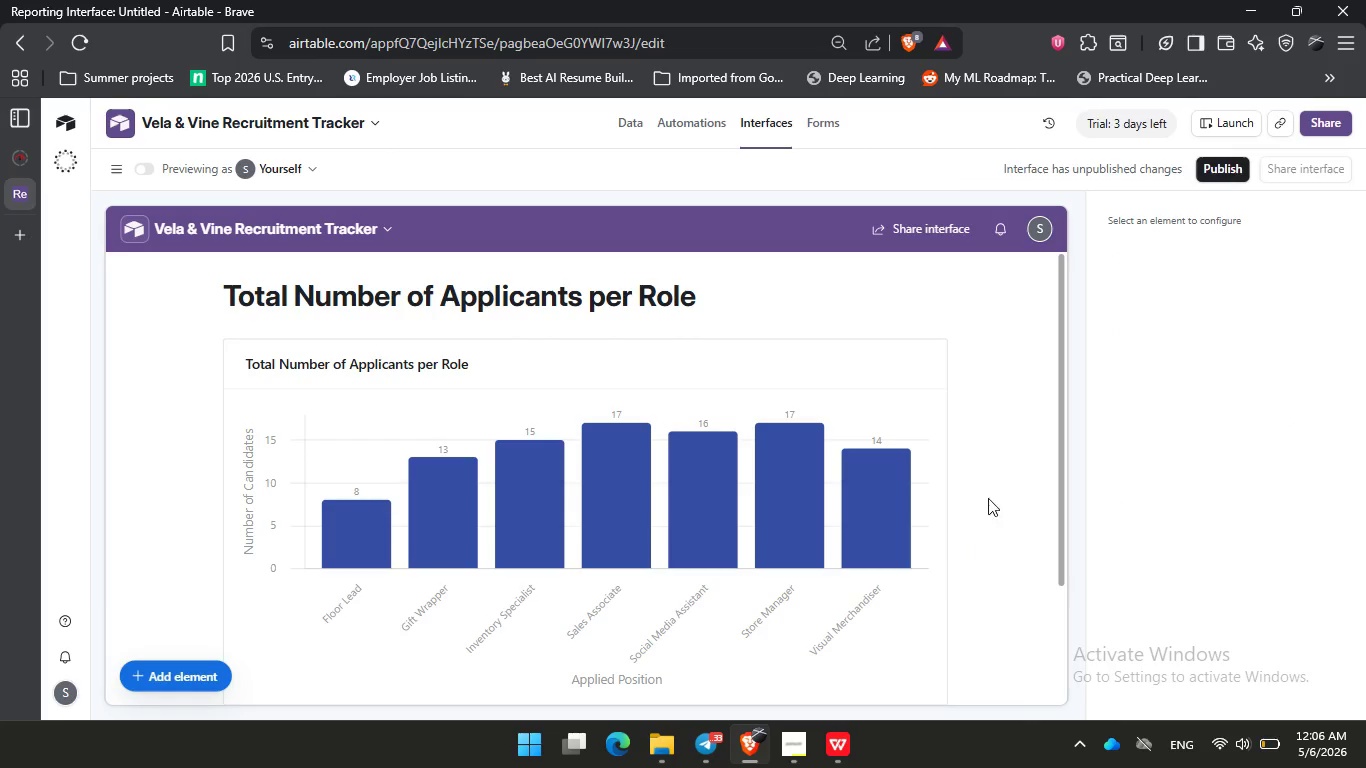 
left_click([1018, 429])
 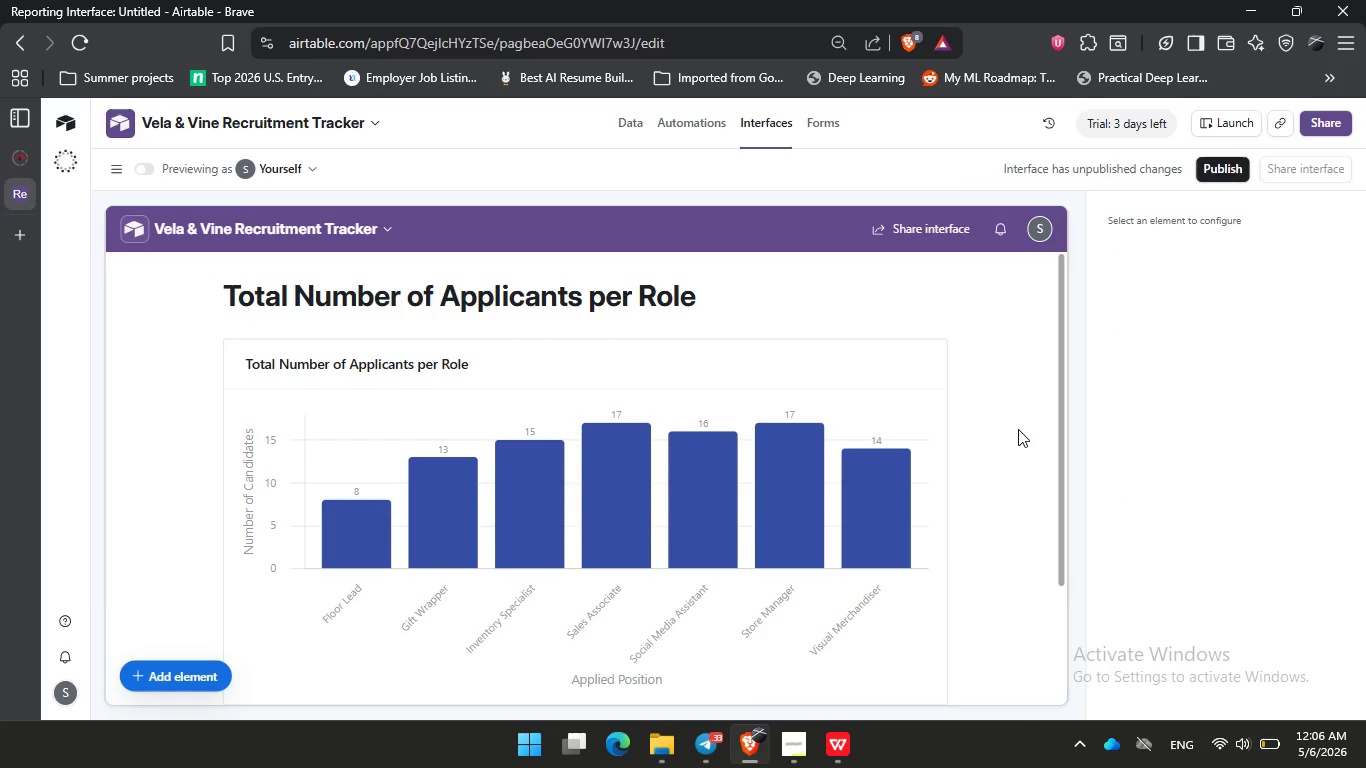 
wait(42.2)
 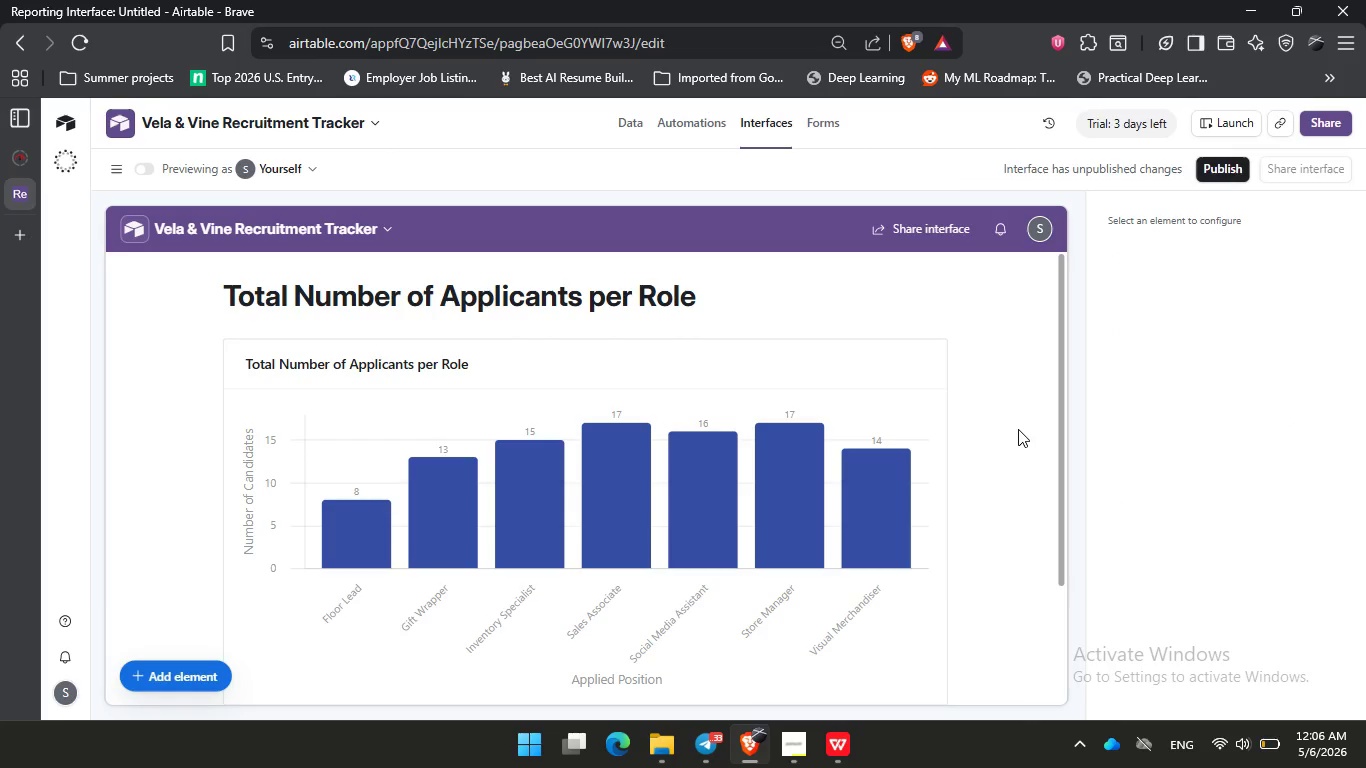 
left_click([602, 522])
 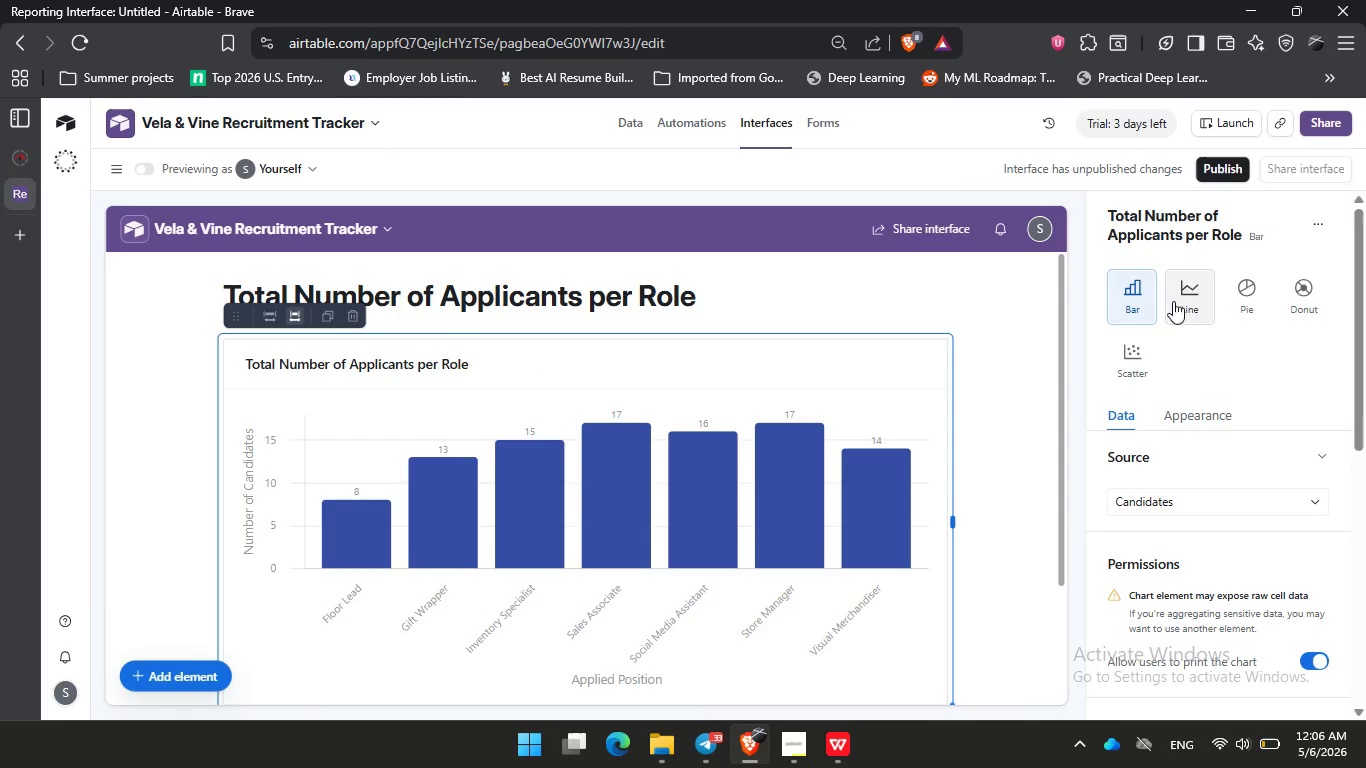 
left_click([1188, 412])
 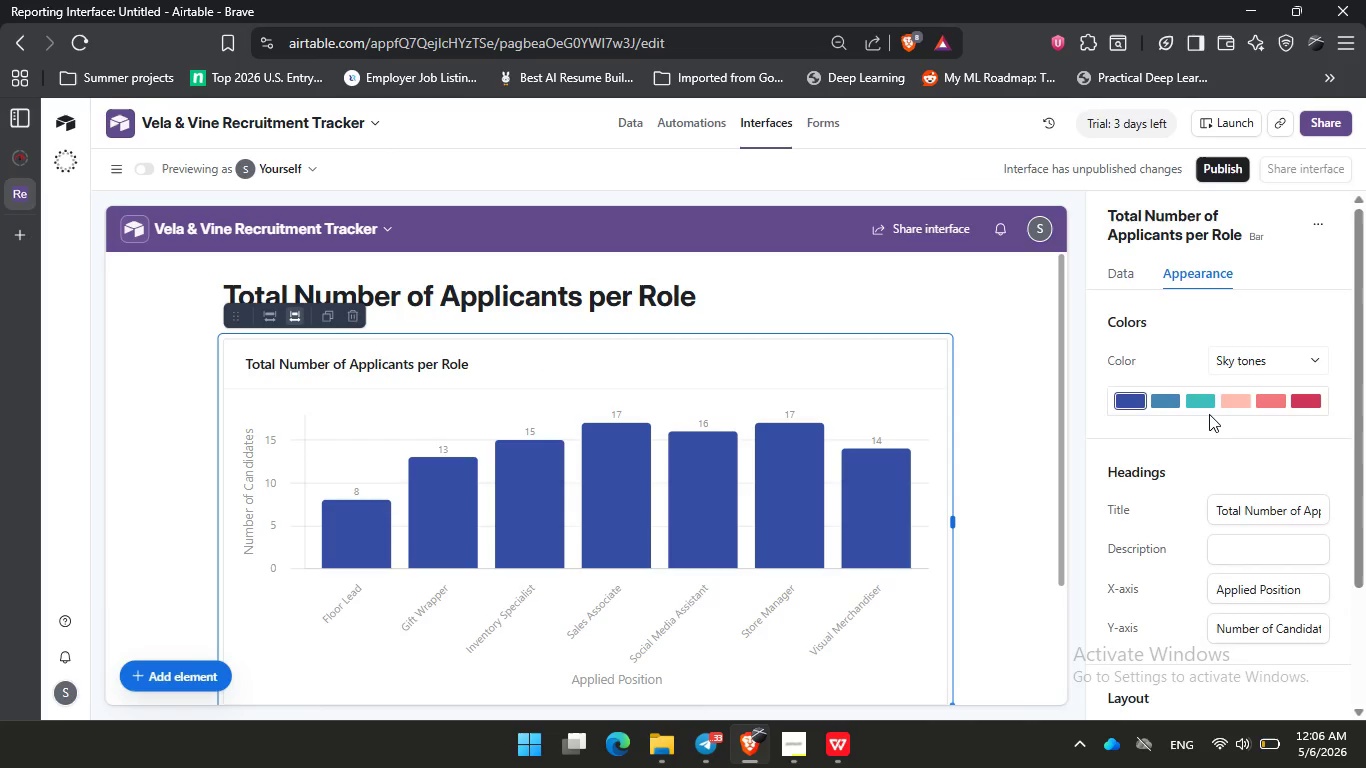 
scroll: coordinate [1209, 414], scroll_direction: down, amount: 2.0
 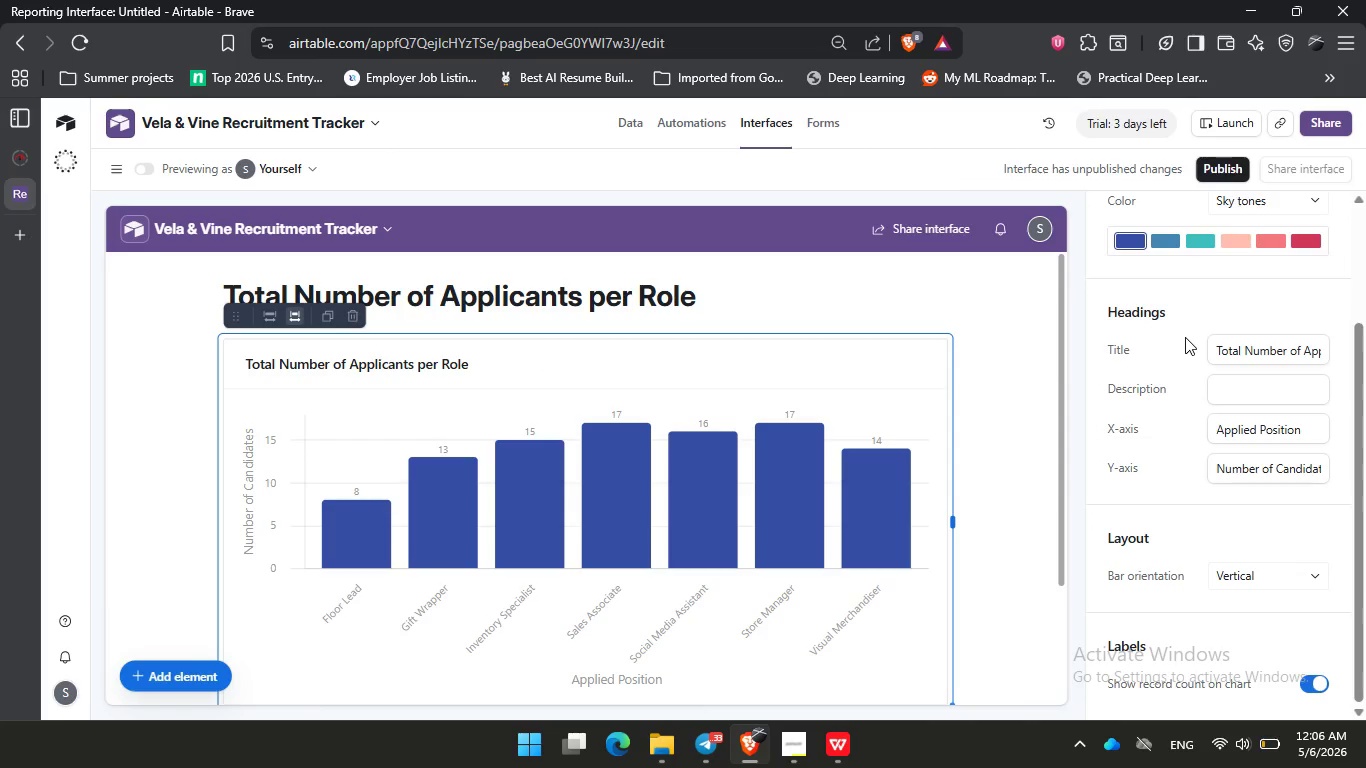 
left_click([1183, 316])
 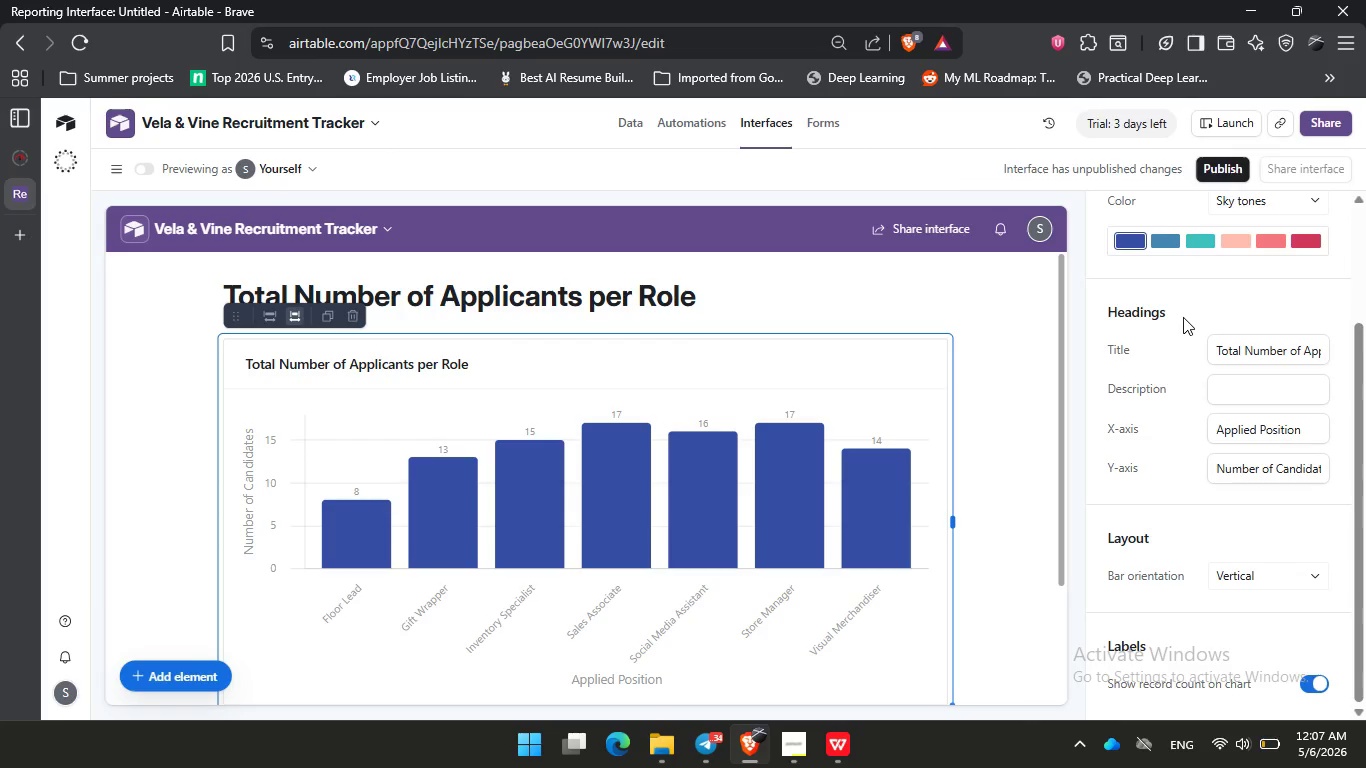 
wait(62.78)
 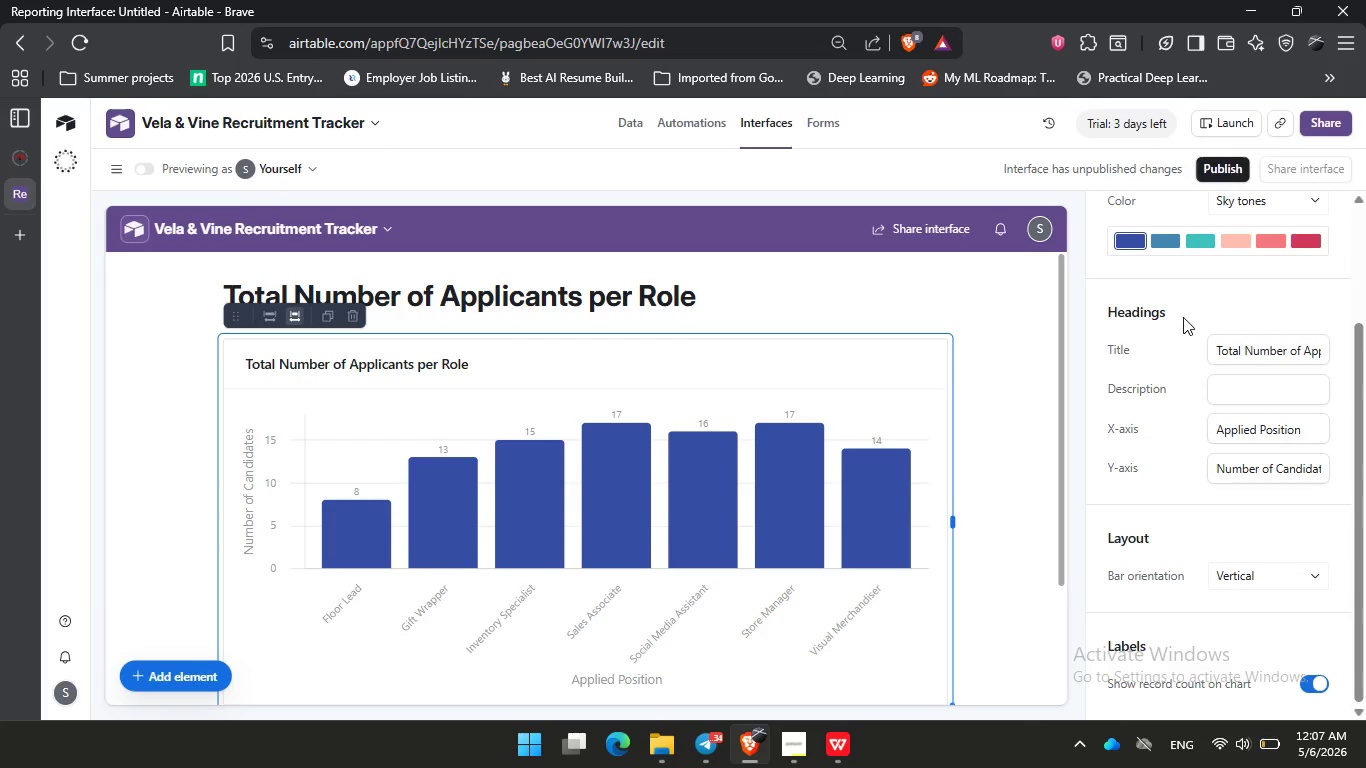 
left_click([1023, 386])
 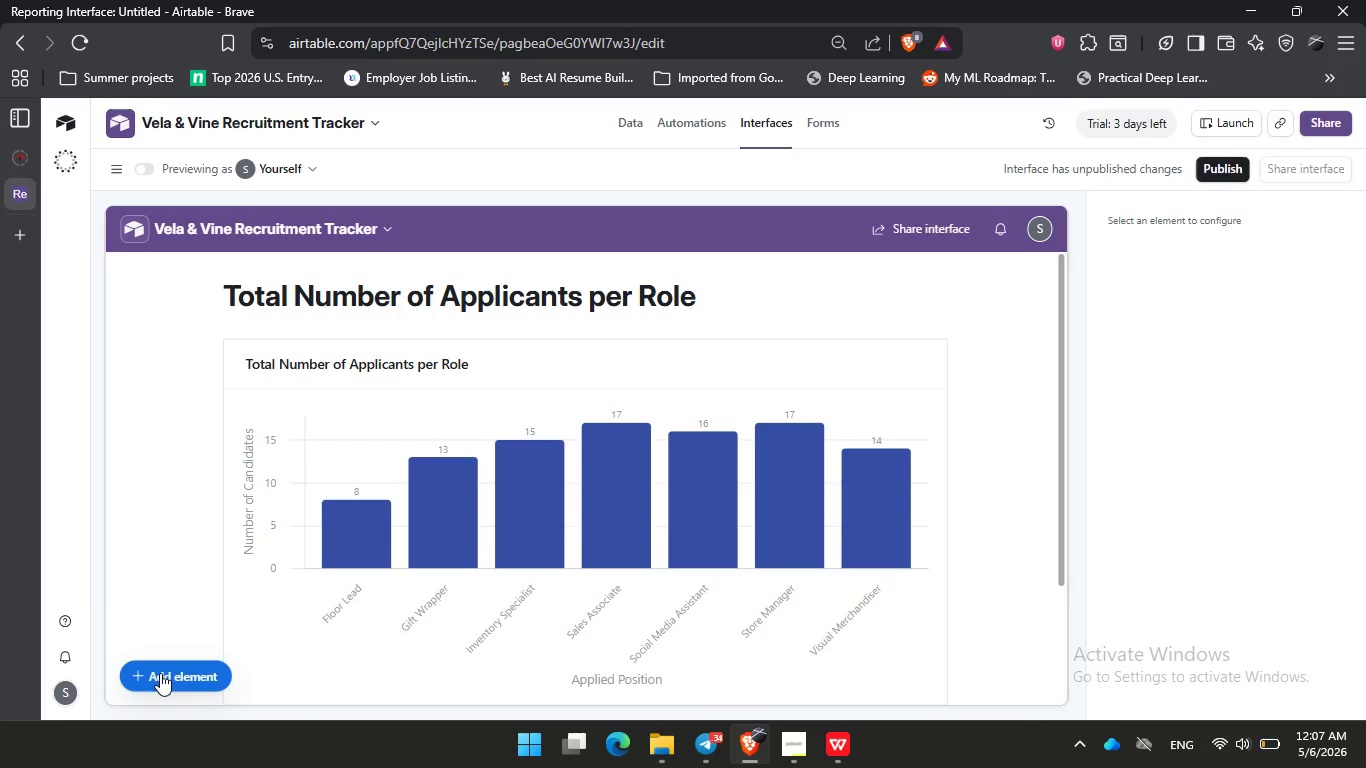 
left_click([161, 674])
 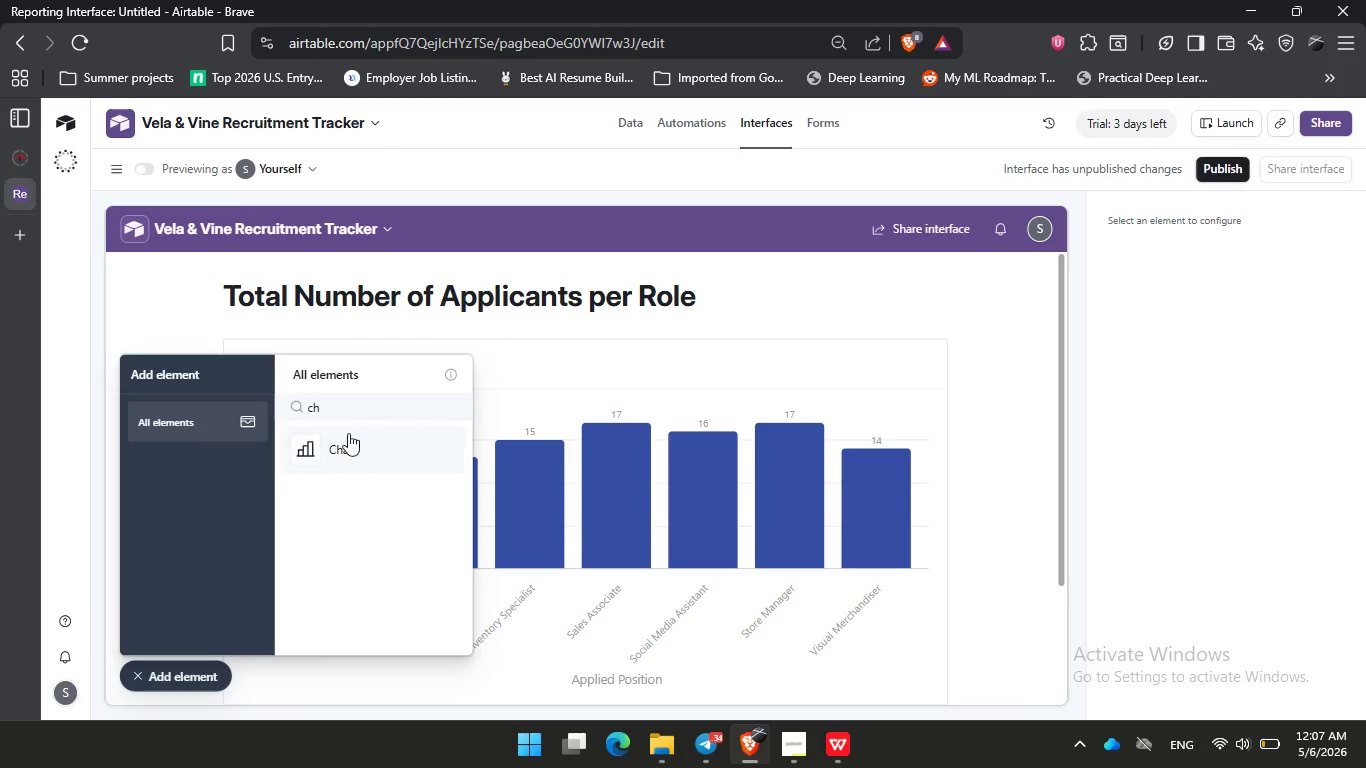 
left_click([349, 401])
 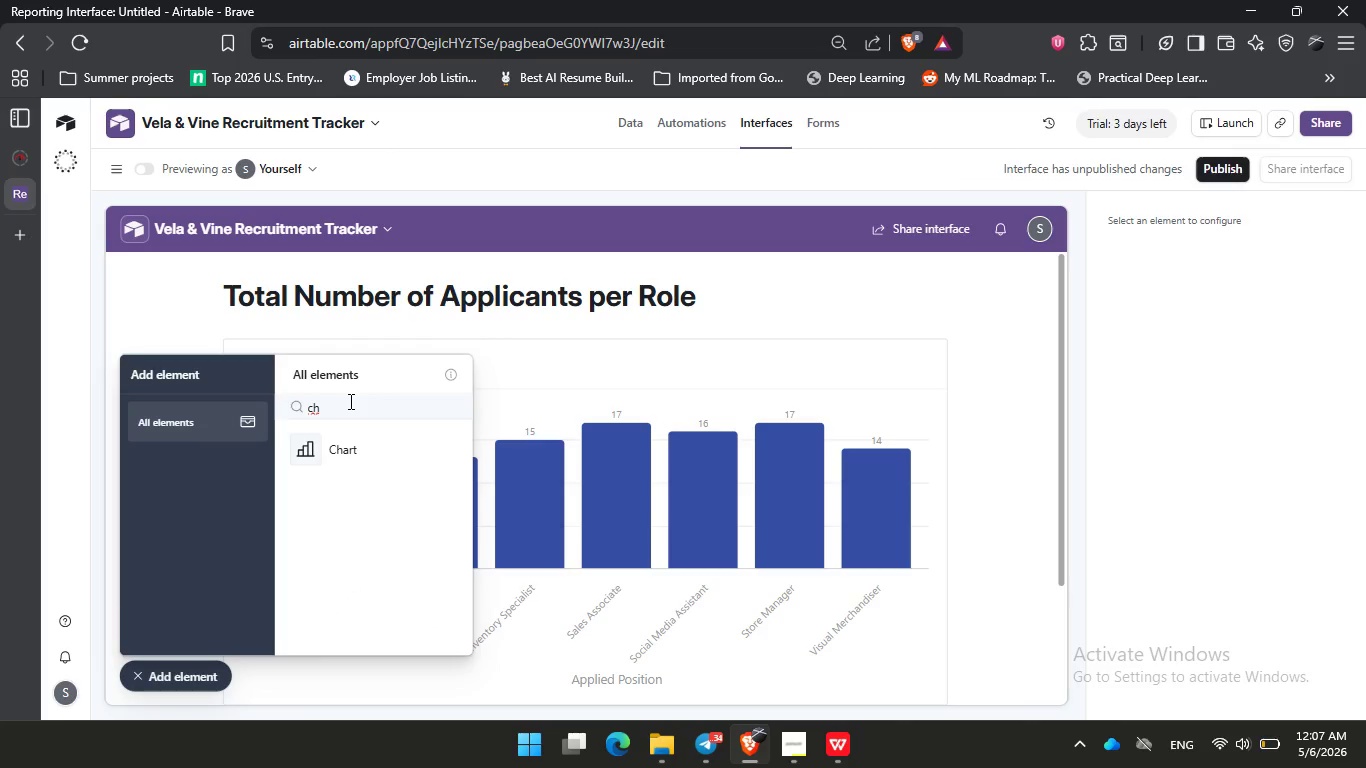 
key(Backspace)
 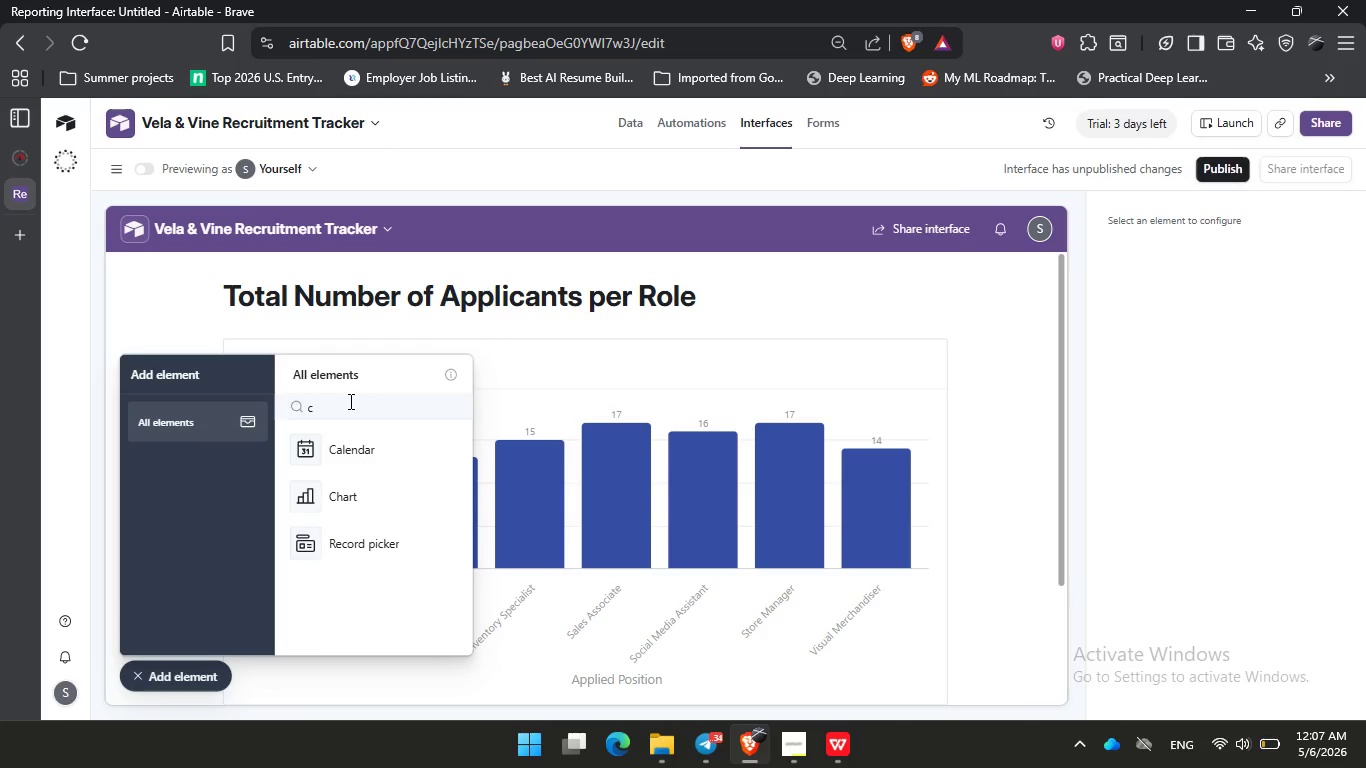 
key(Backspace)
 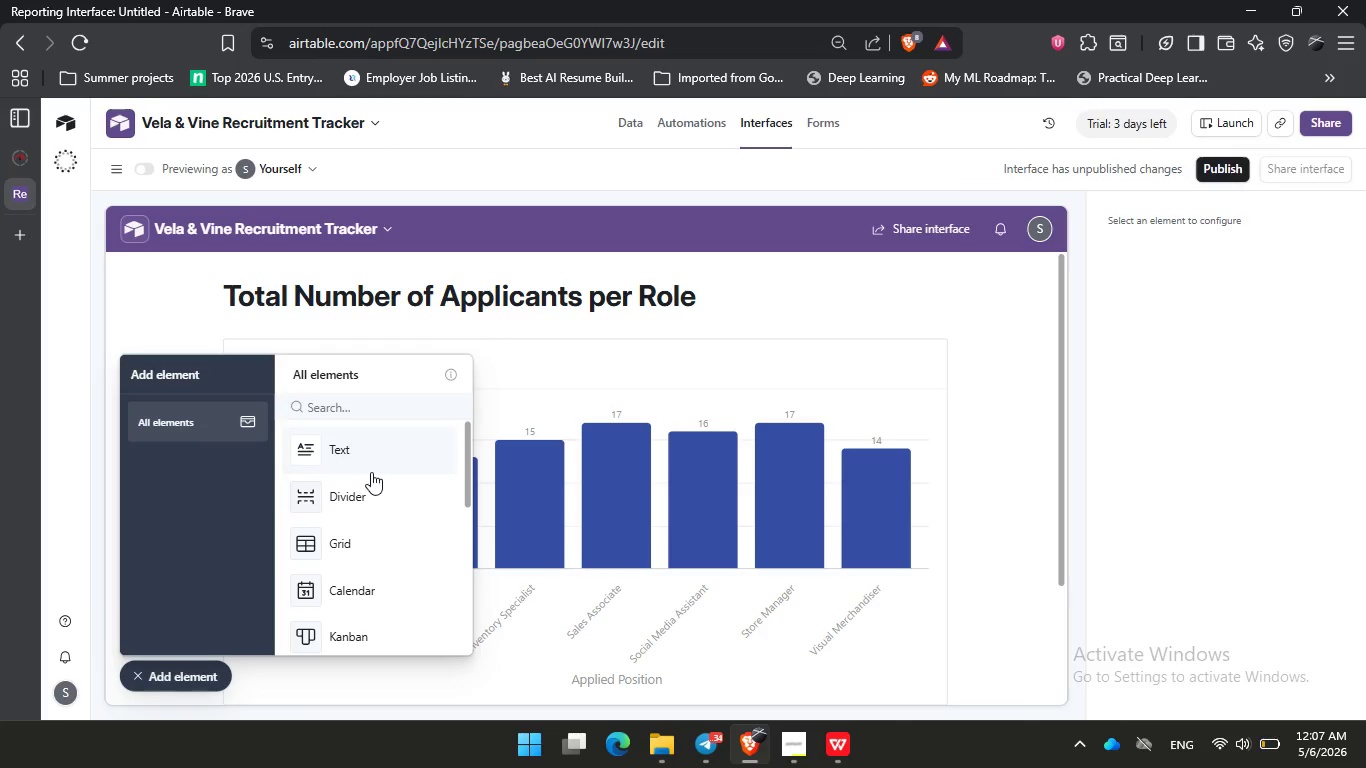 
left_click([374, 499])
 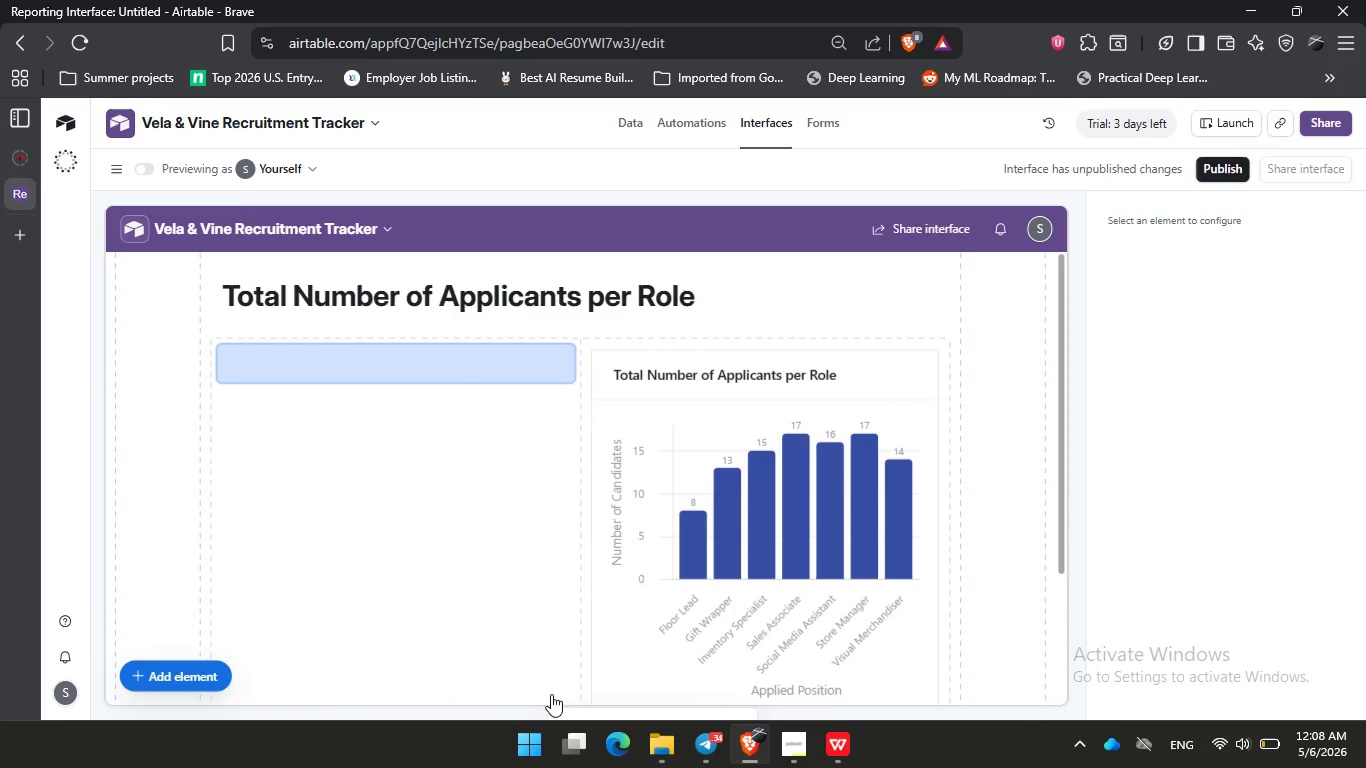 
scroll: coordinate [534, 672], scroll_direction: down, amount: 1.0
 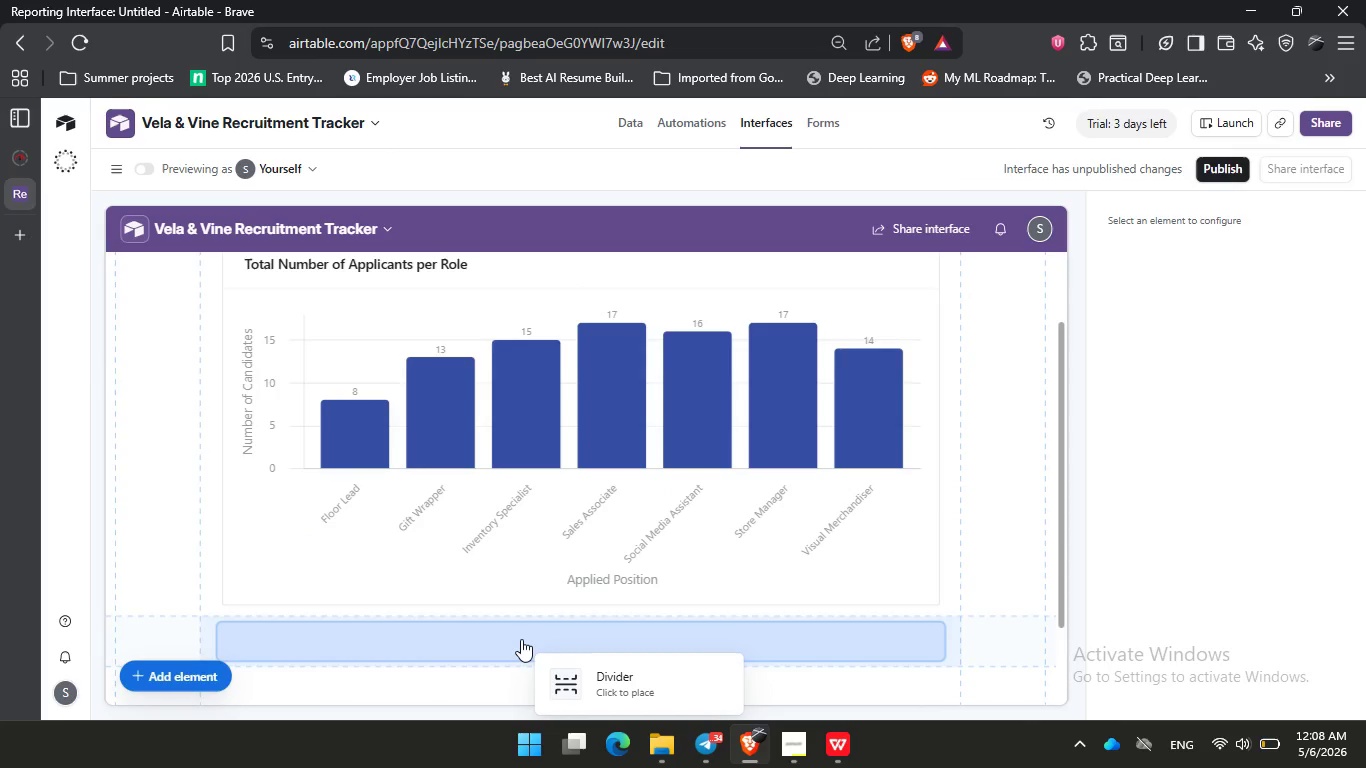 
left_click([521, 639])
 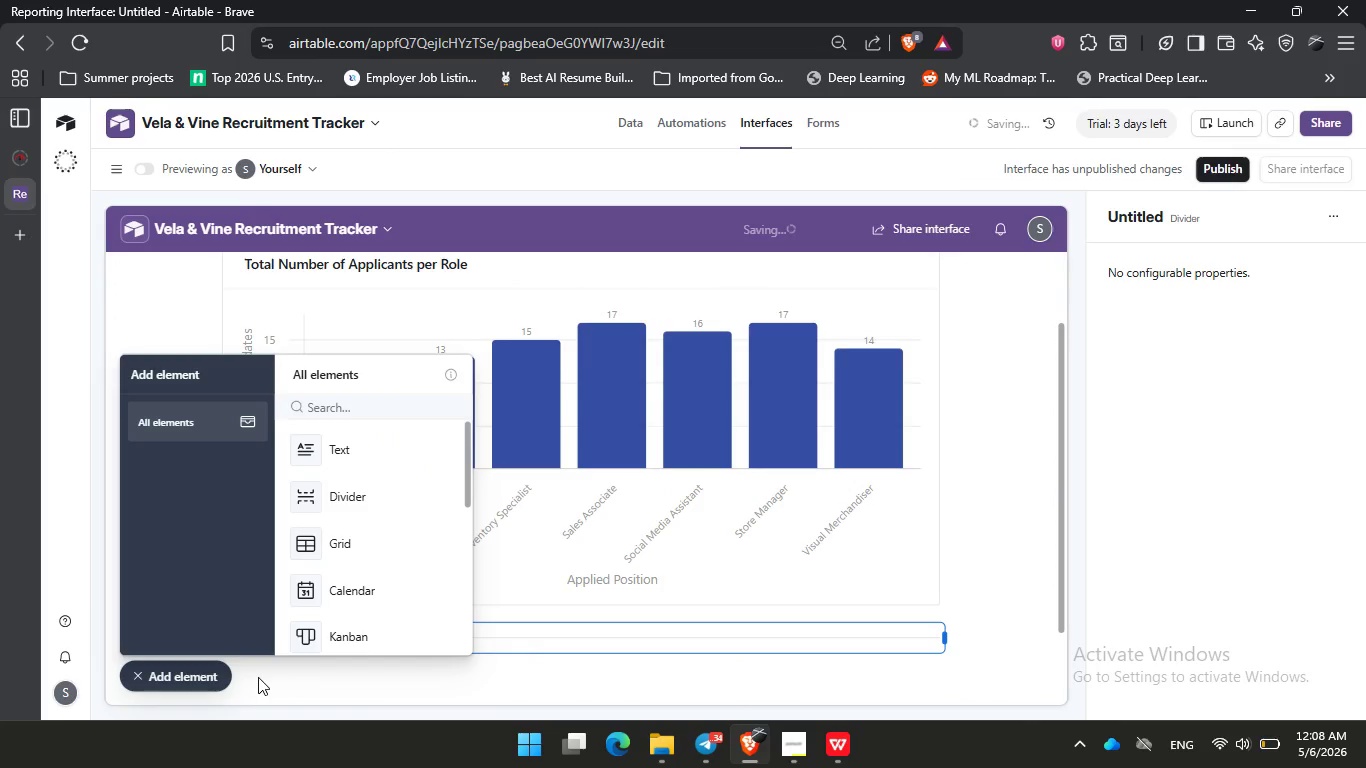 
left_click([185, 674])
 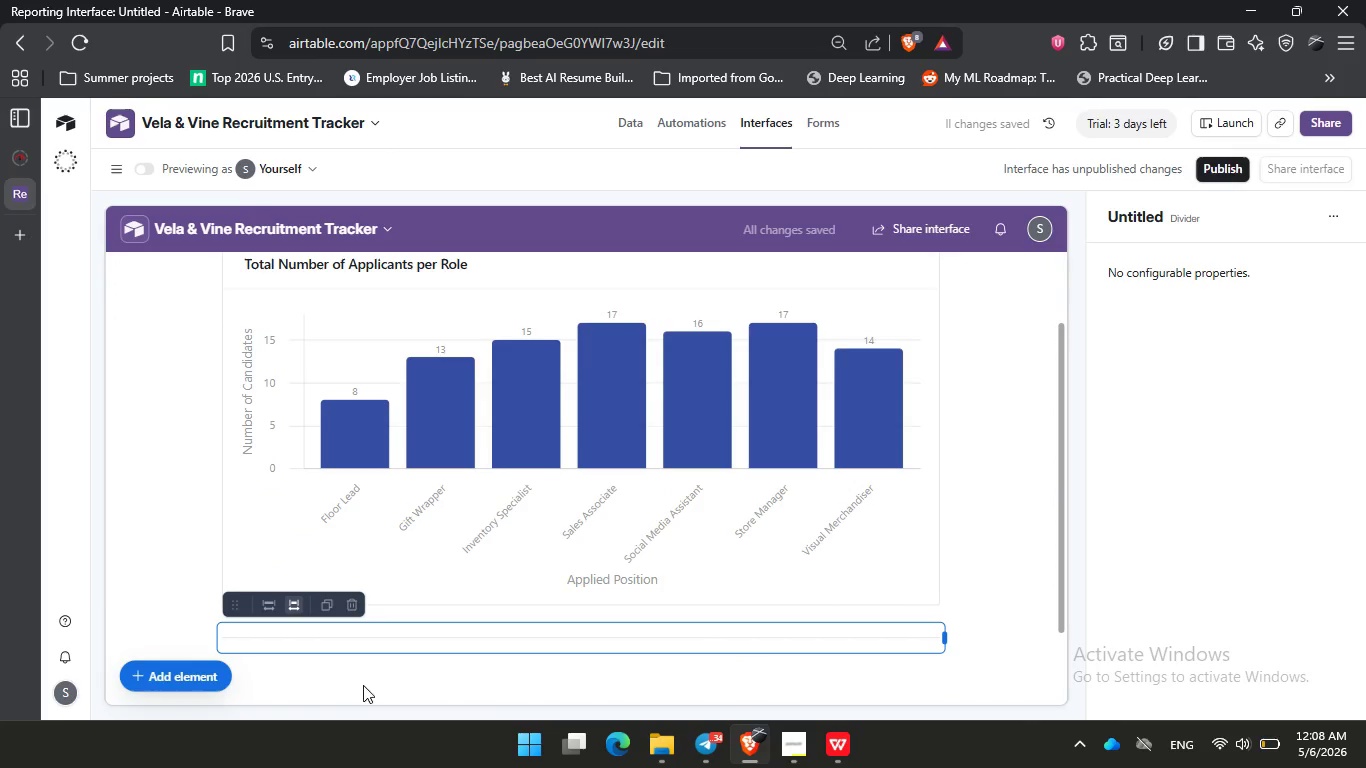 
left_click([367, 685])
 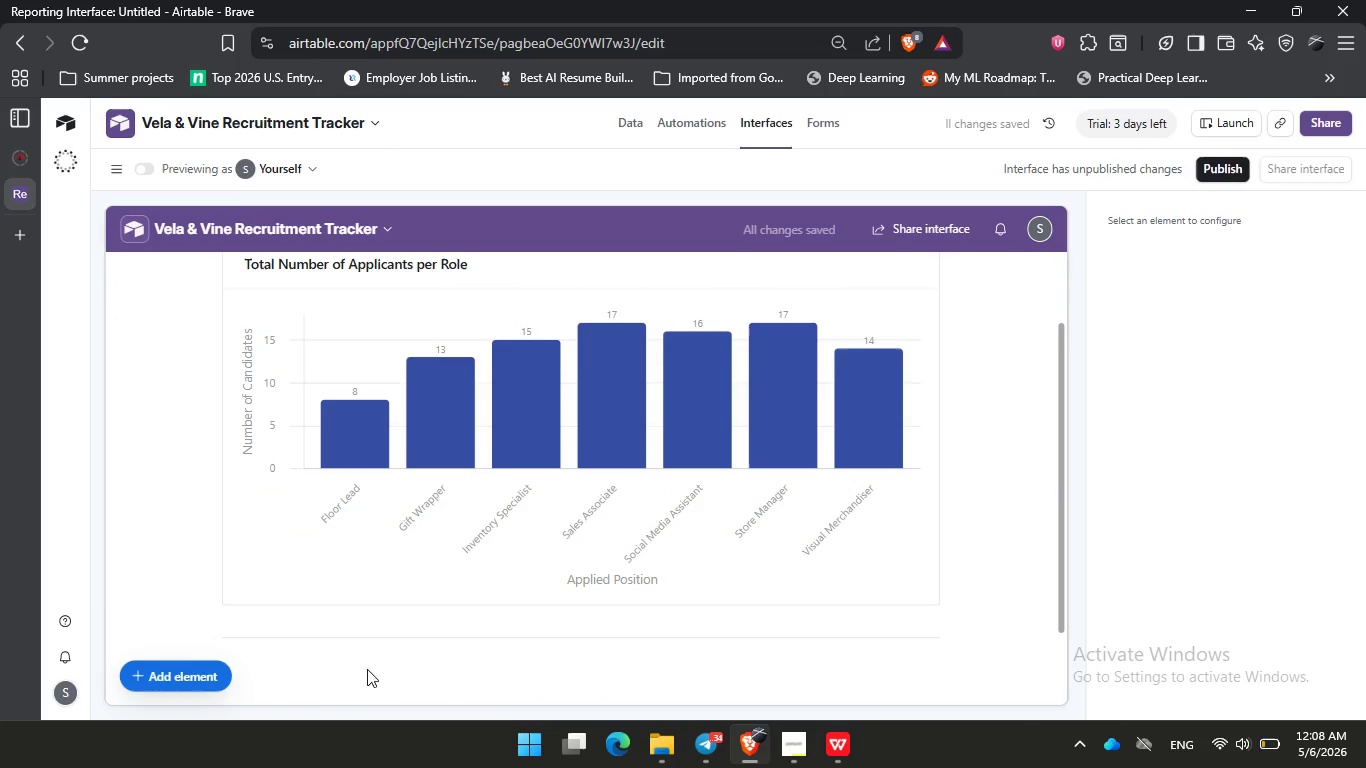 
scroll: coordinate [367, 645], scroll_direction: down, amount: 2.0
 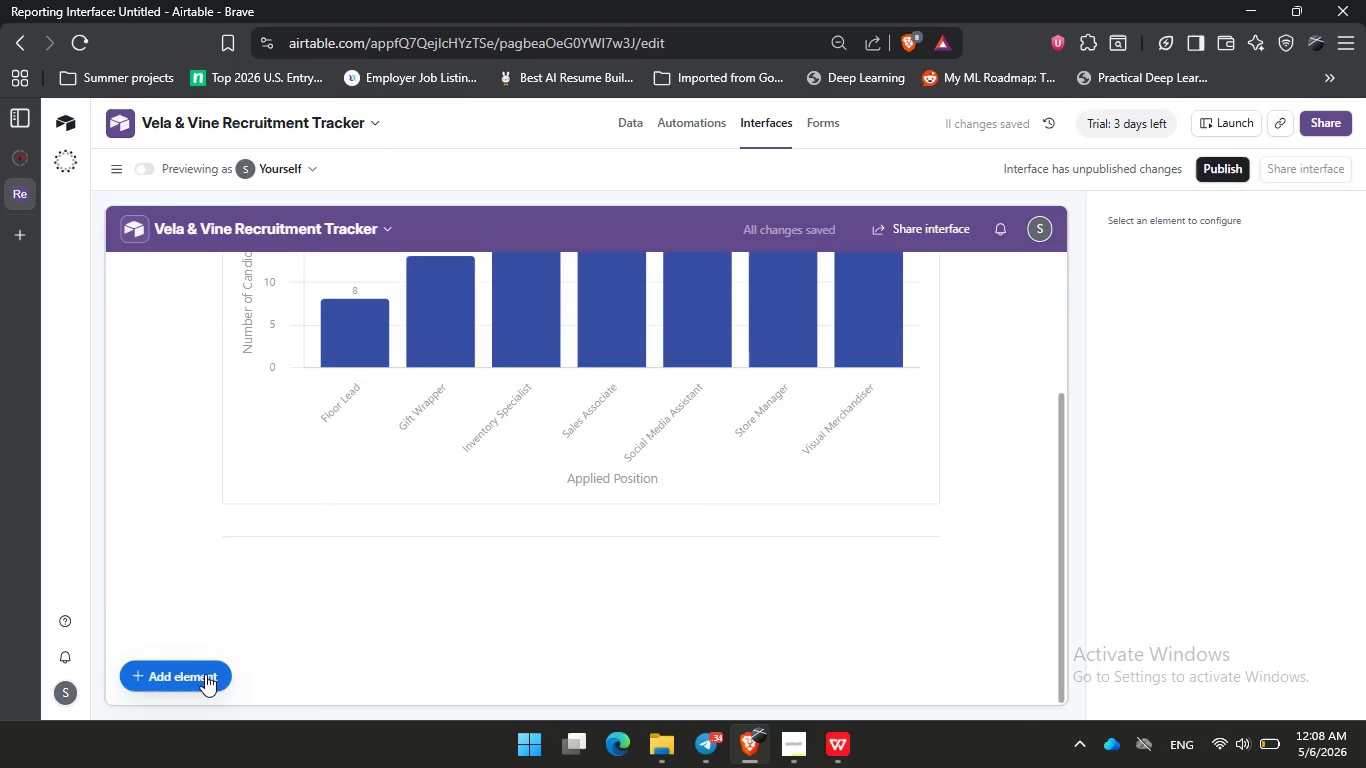 
left_click([205, 674])
 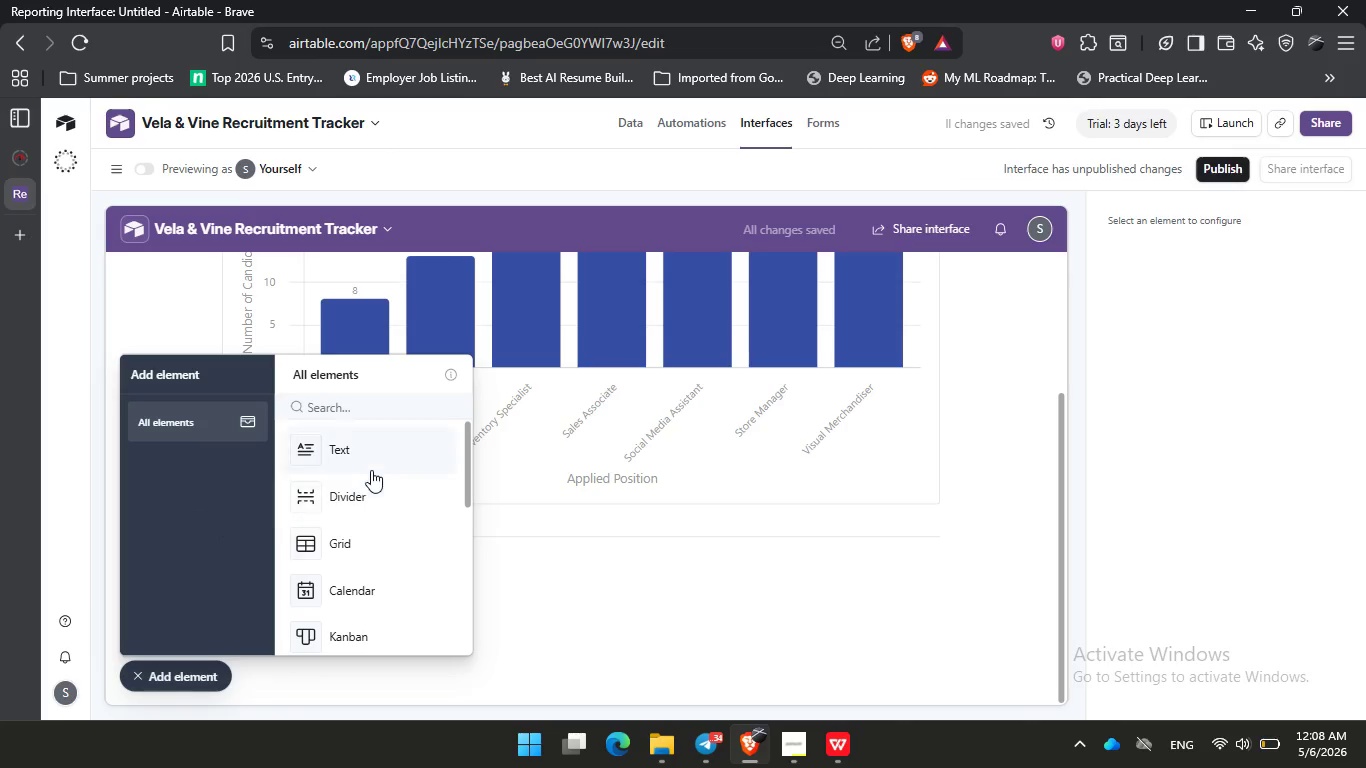 
left_click([374, 462])
 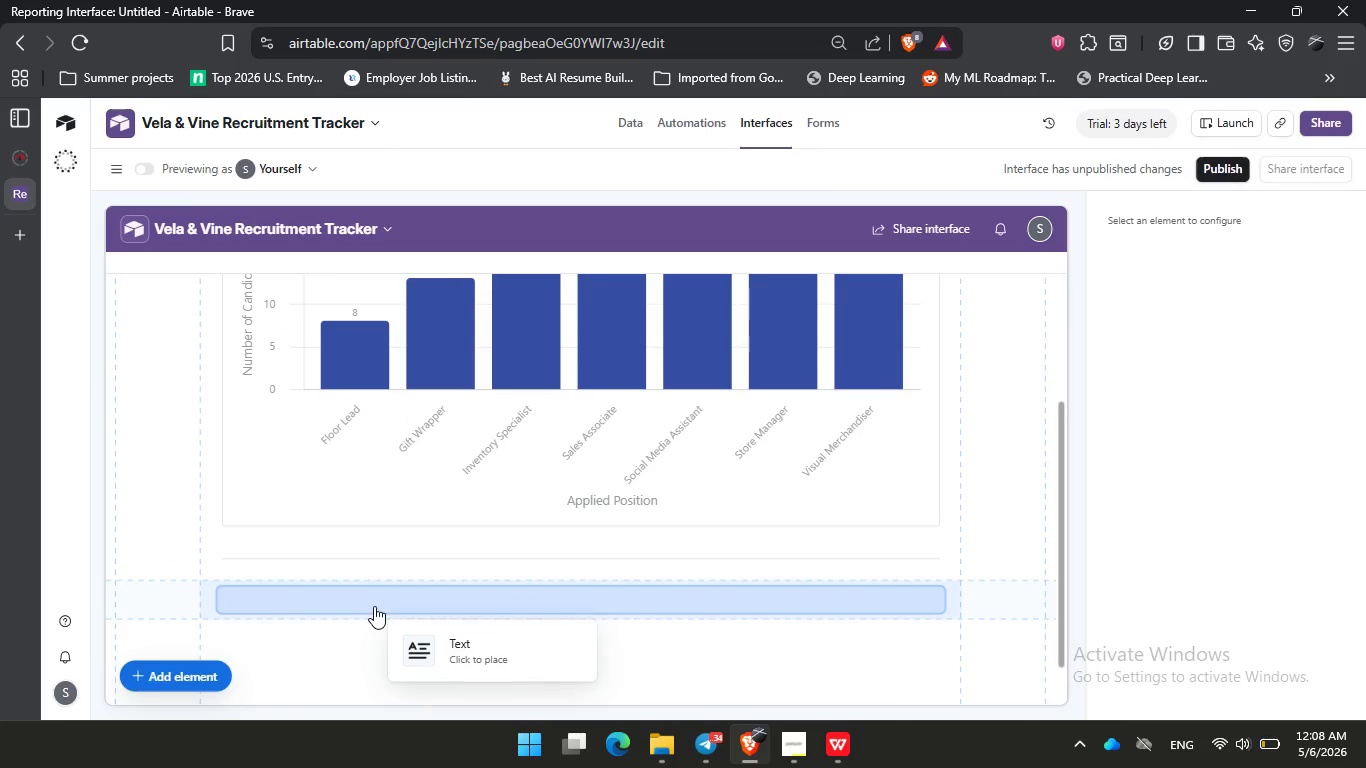 
left_click([375, 598])
 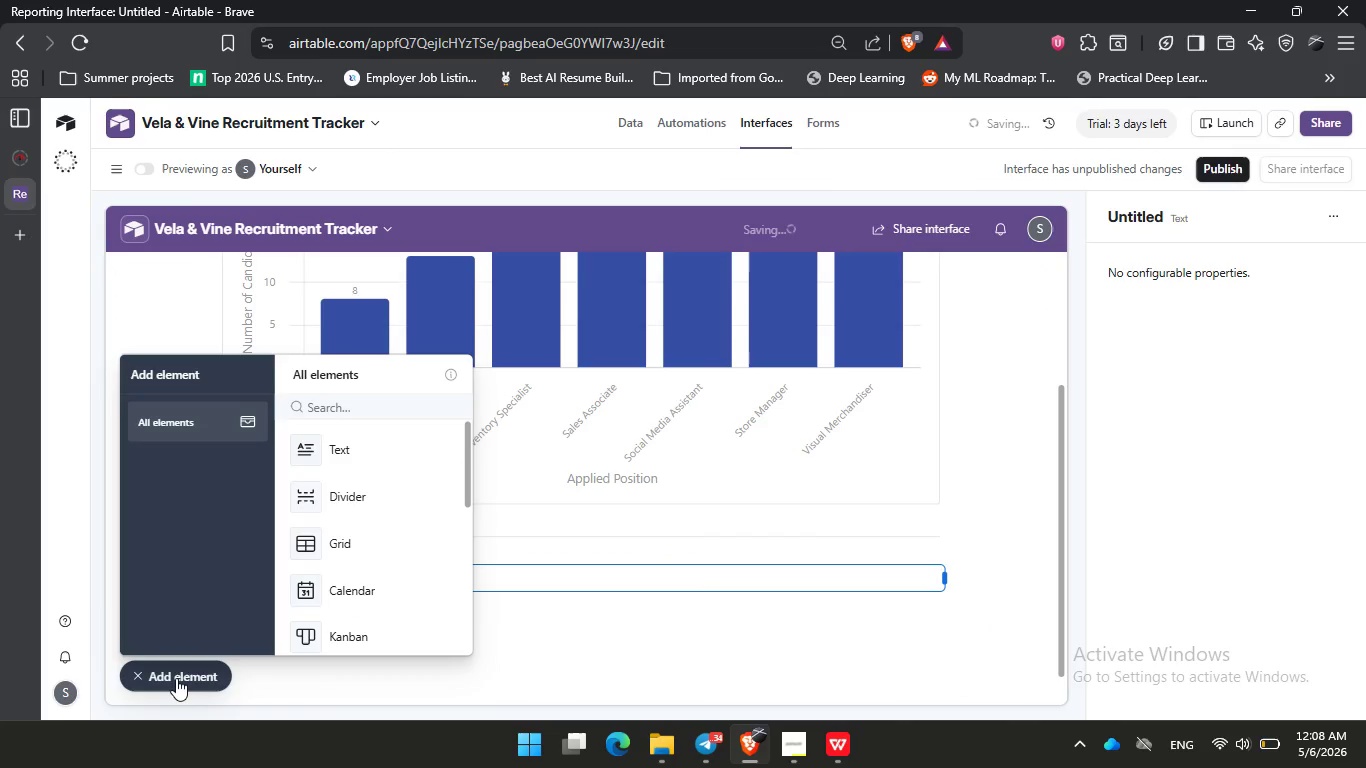 
left_click([177, 678])
 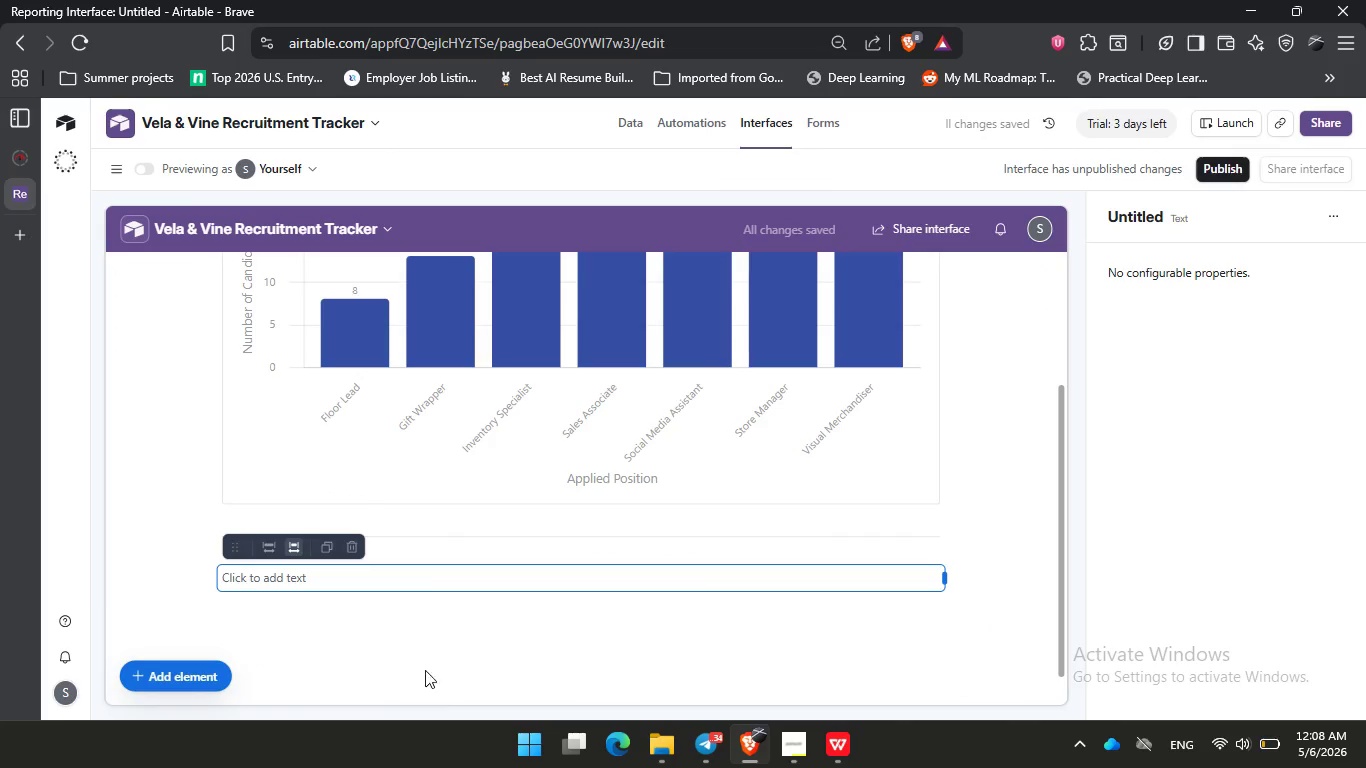 
left_click([420, 639])
 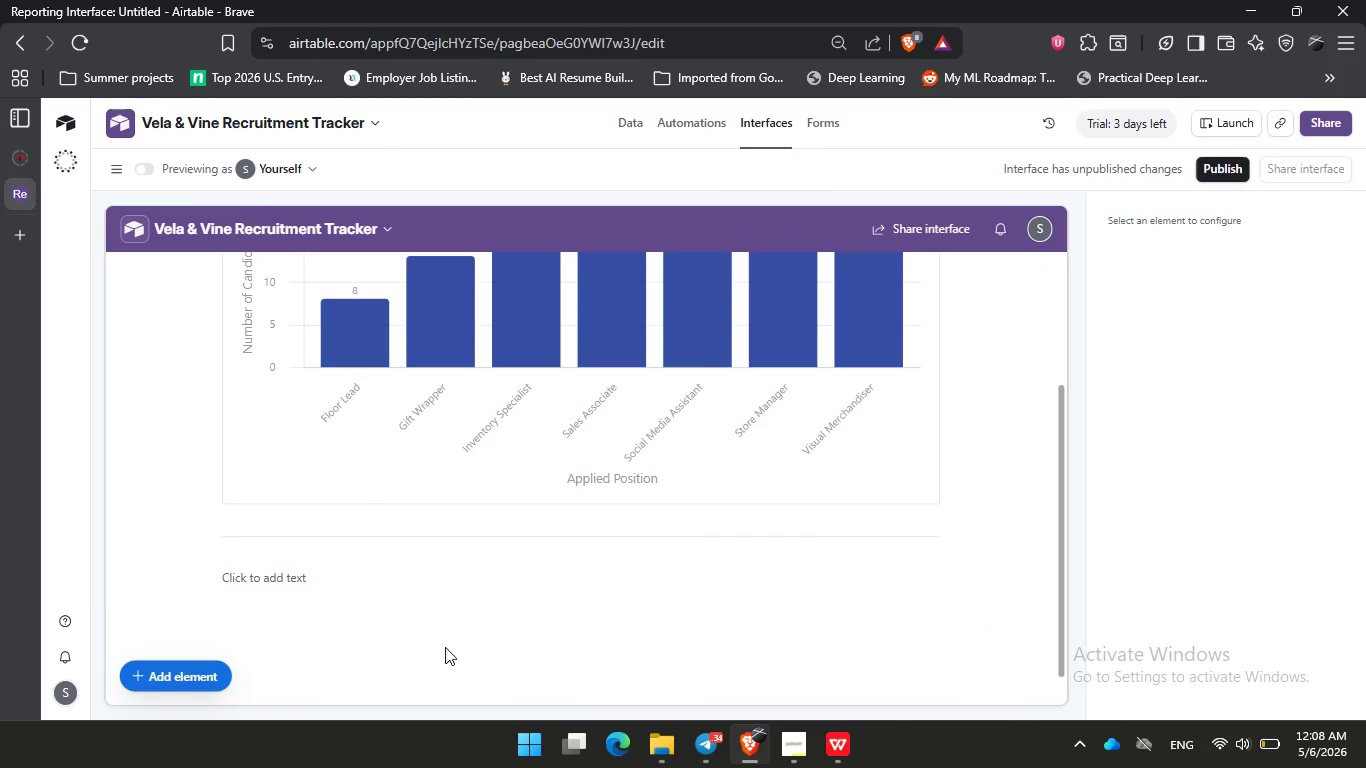 
wait(40.75)
 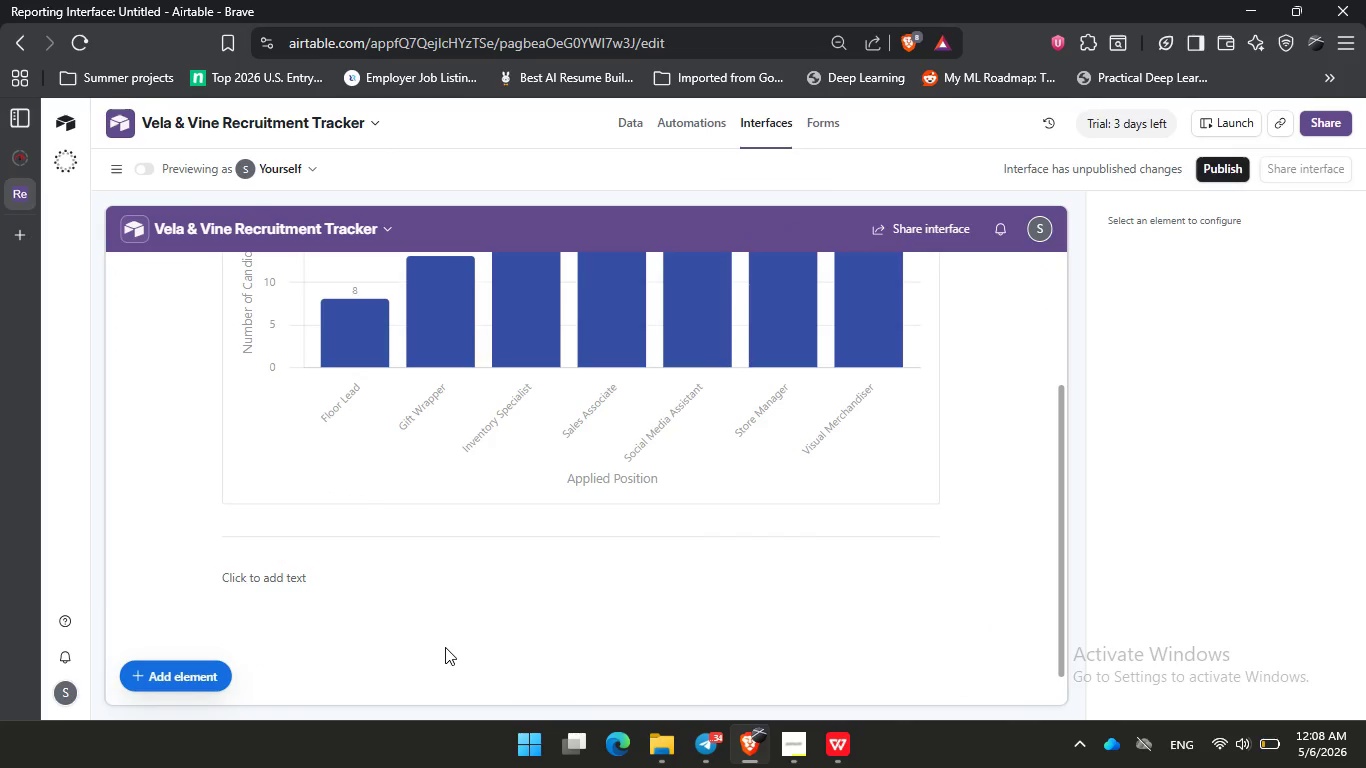 
double_click([555, 614])
 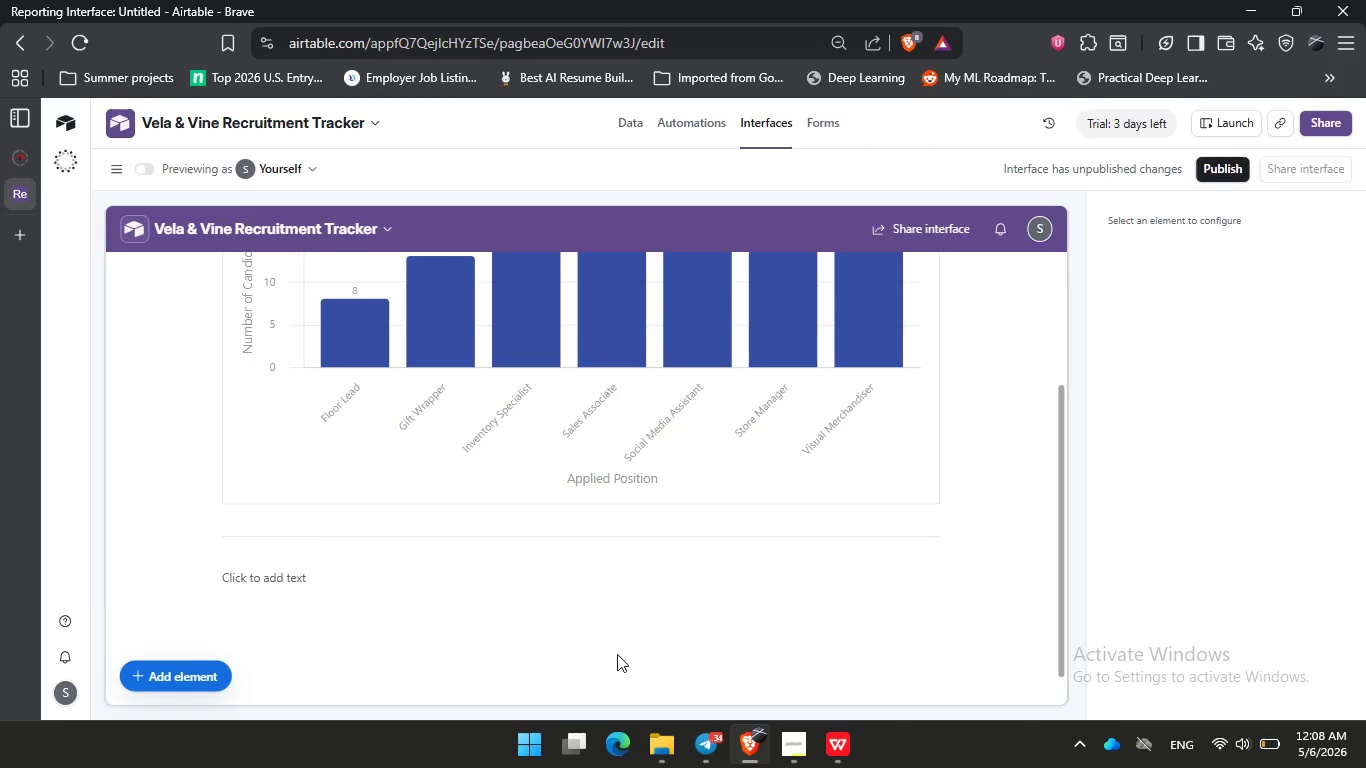 
triple_click([618, 654])
 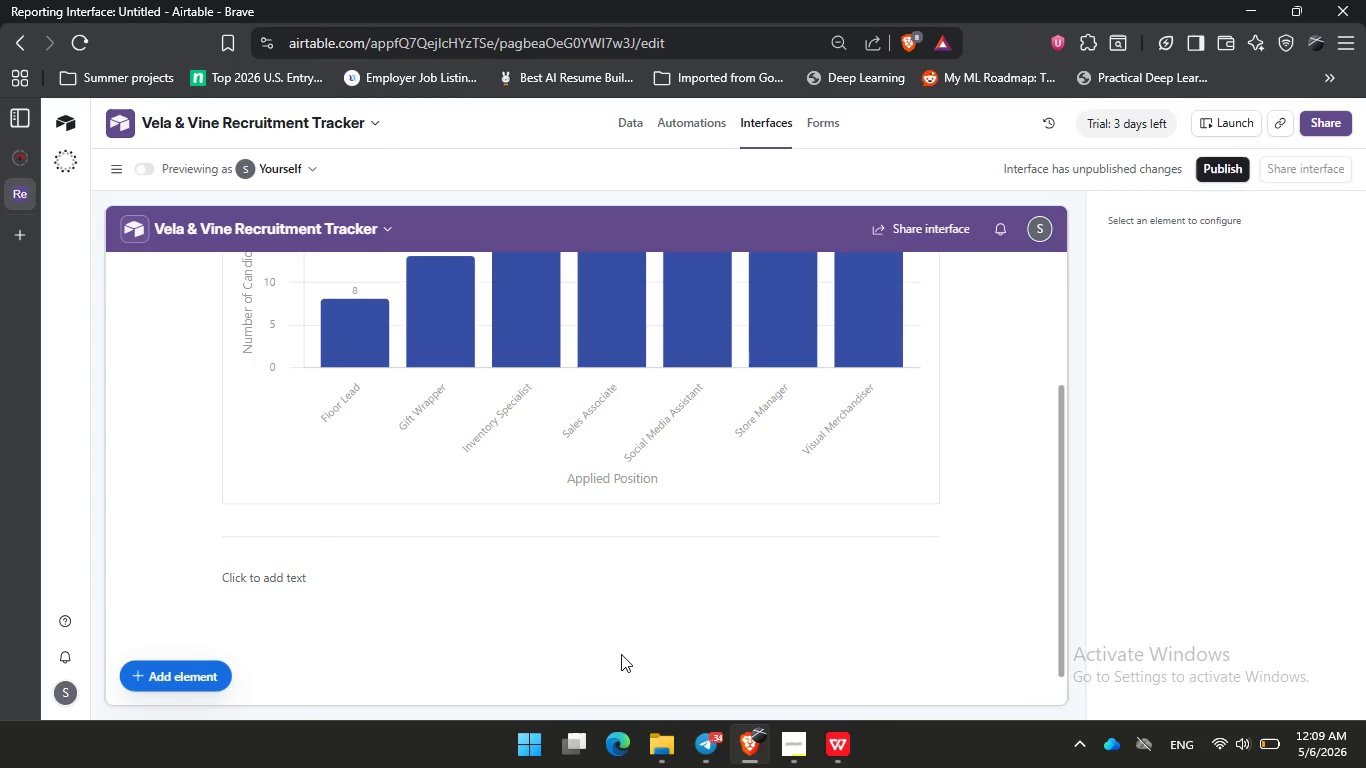 
wait(44.36)
 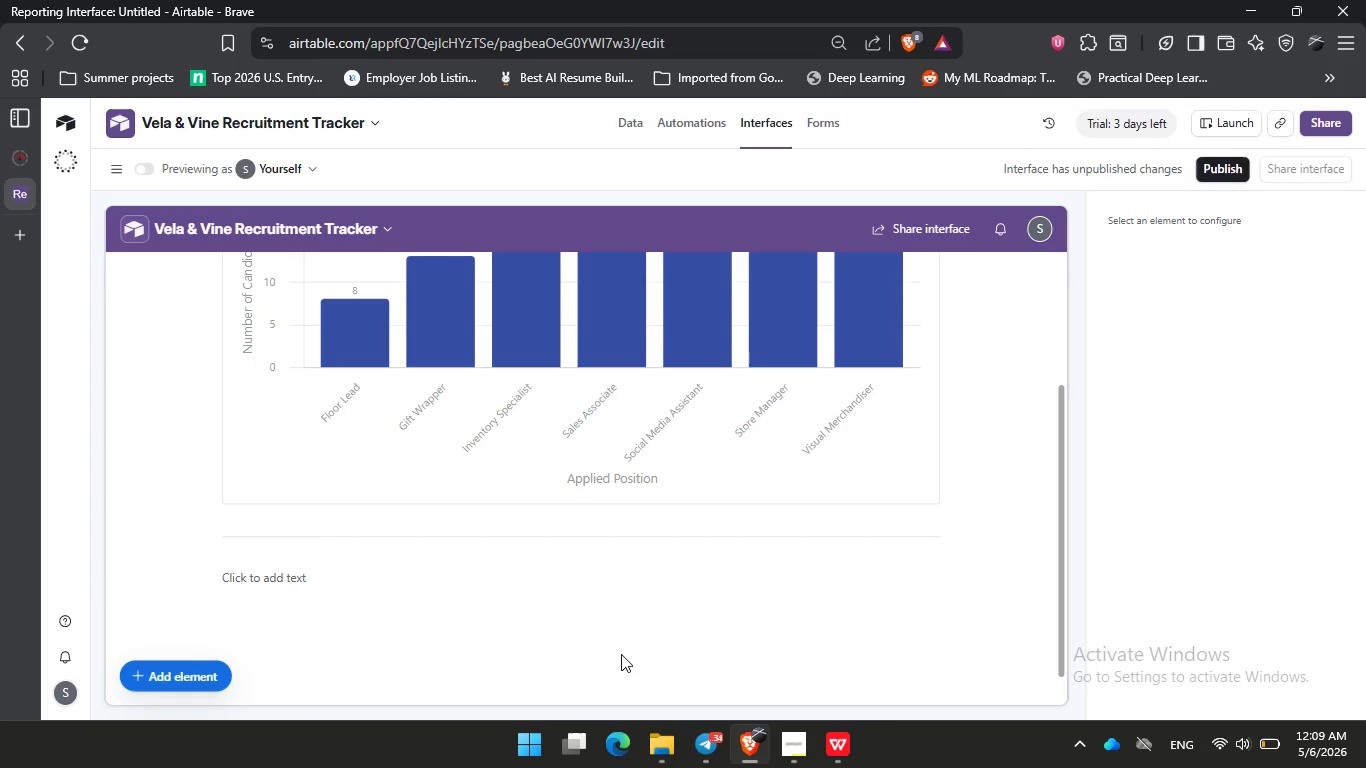 
double_click([664, 641])
 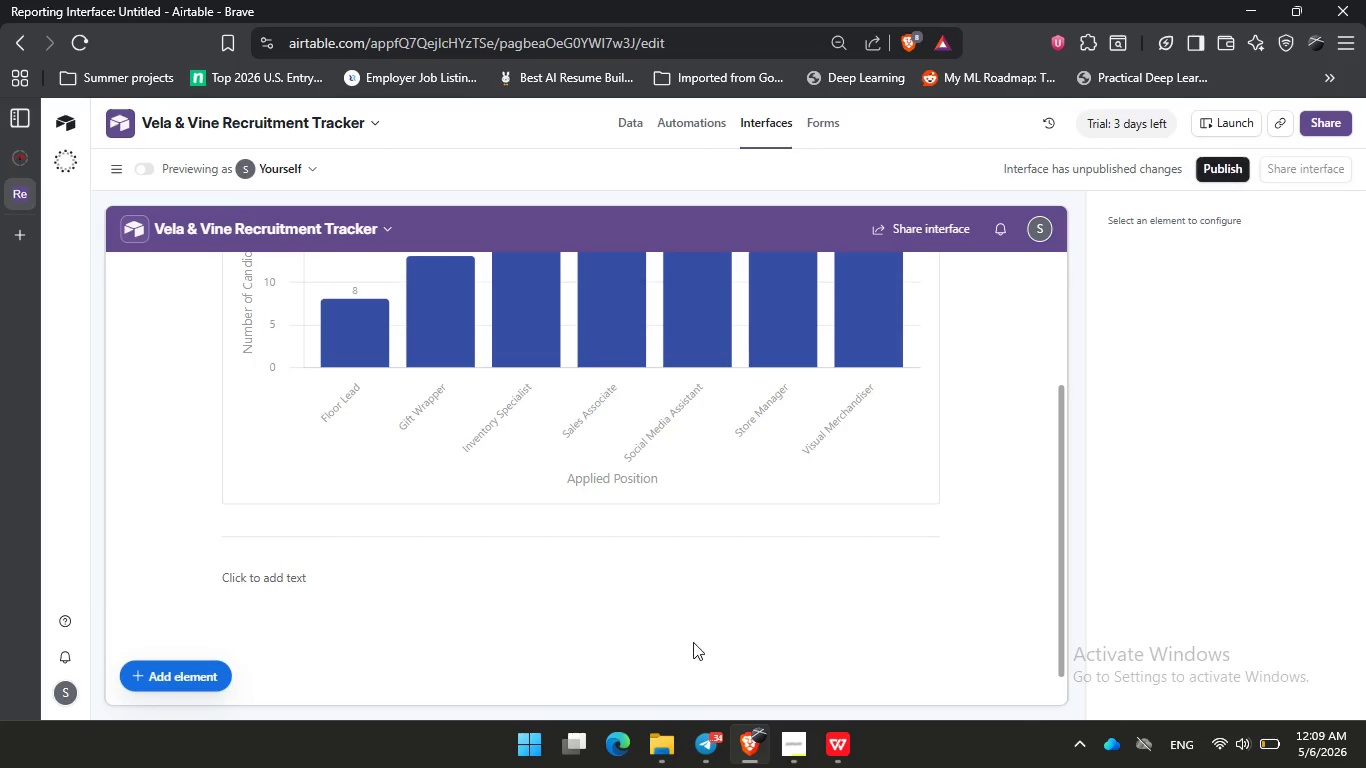 
triple_click([694, 642])
 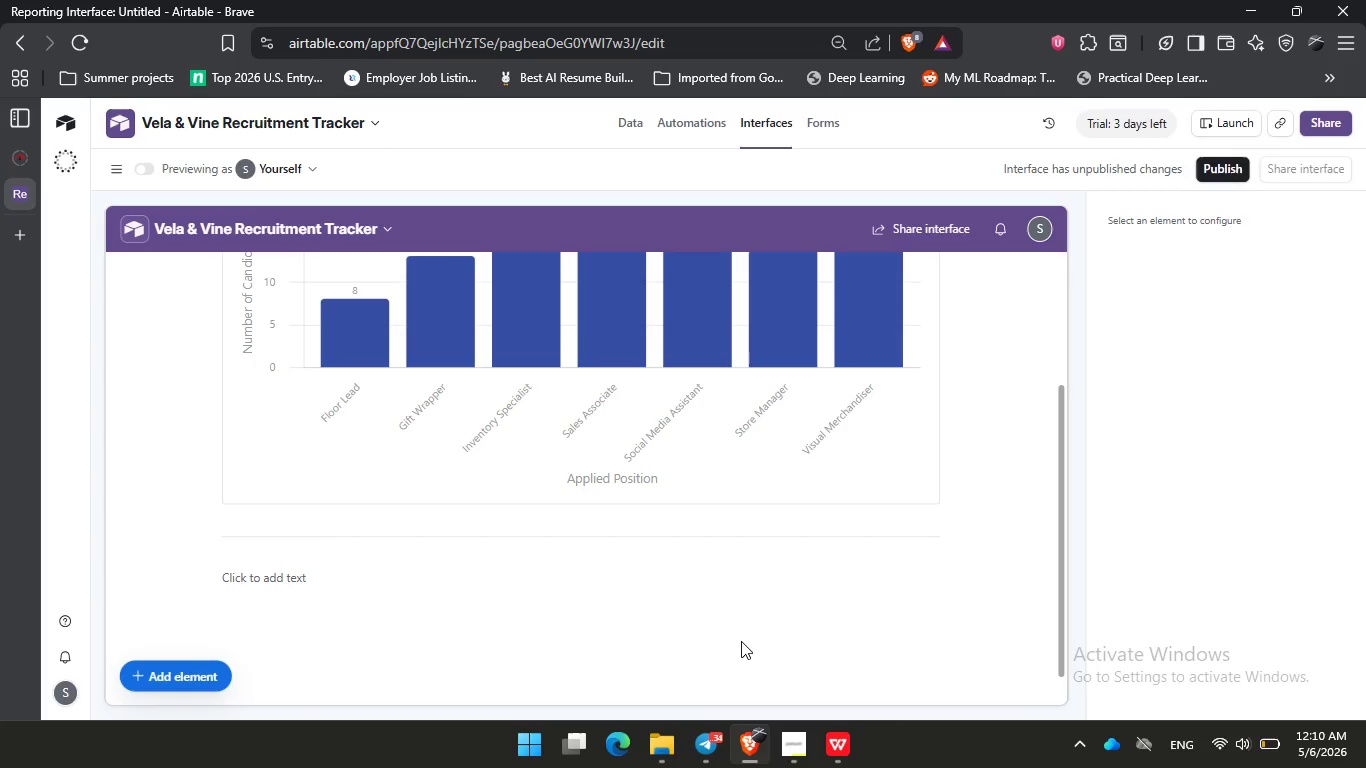 
wait(68.95)
 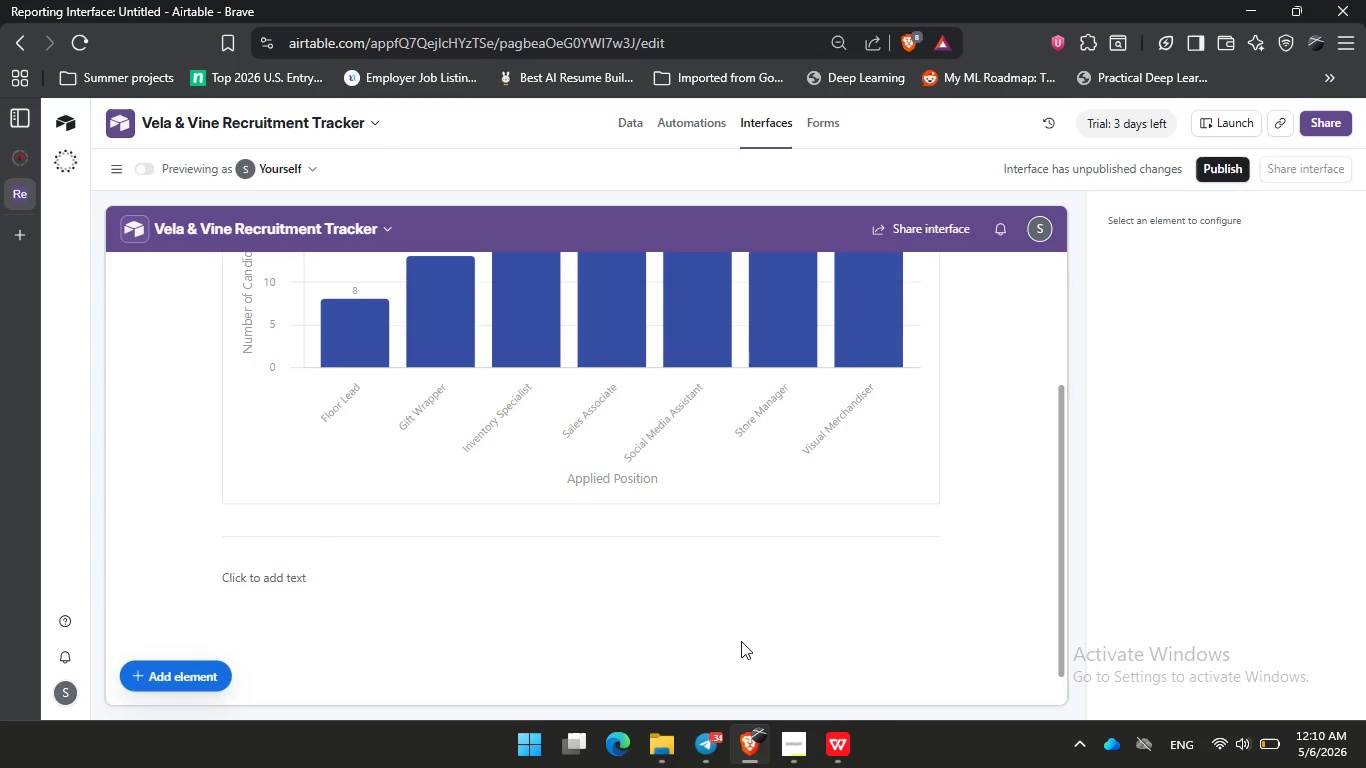 
left_click([792, 742])